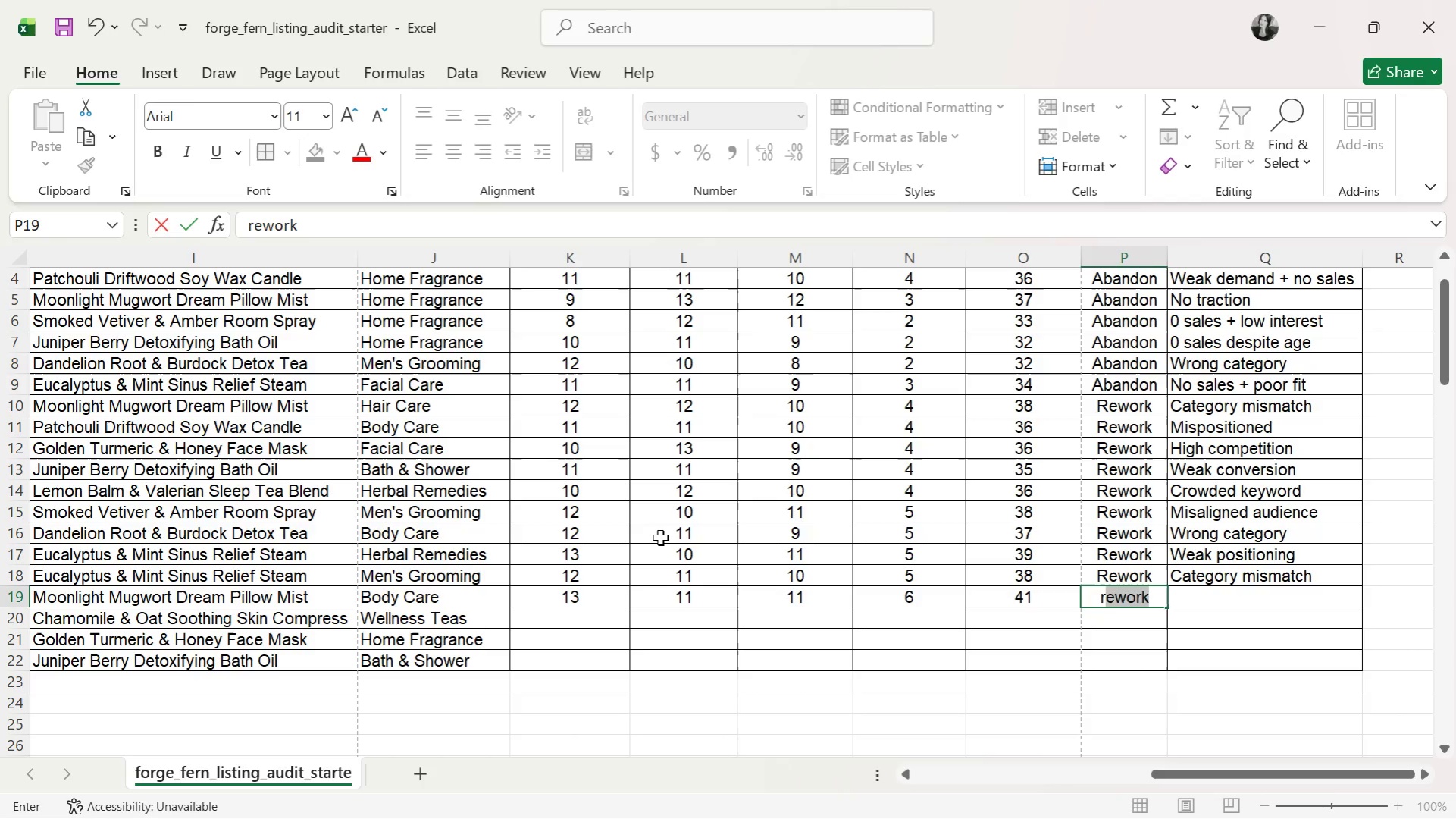 
key(ArrowRight)
 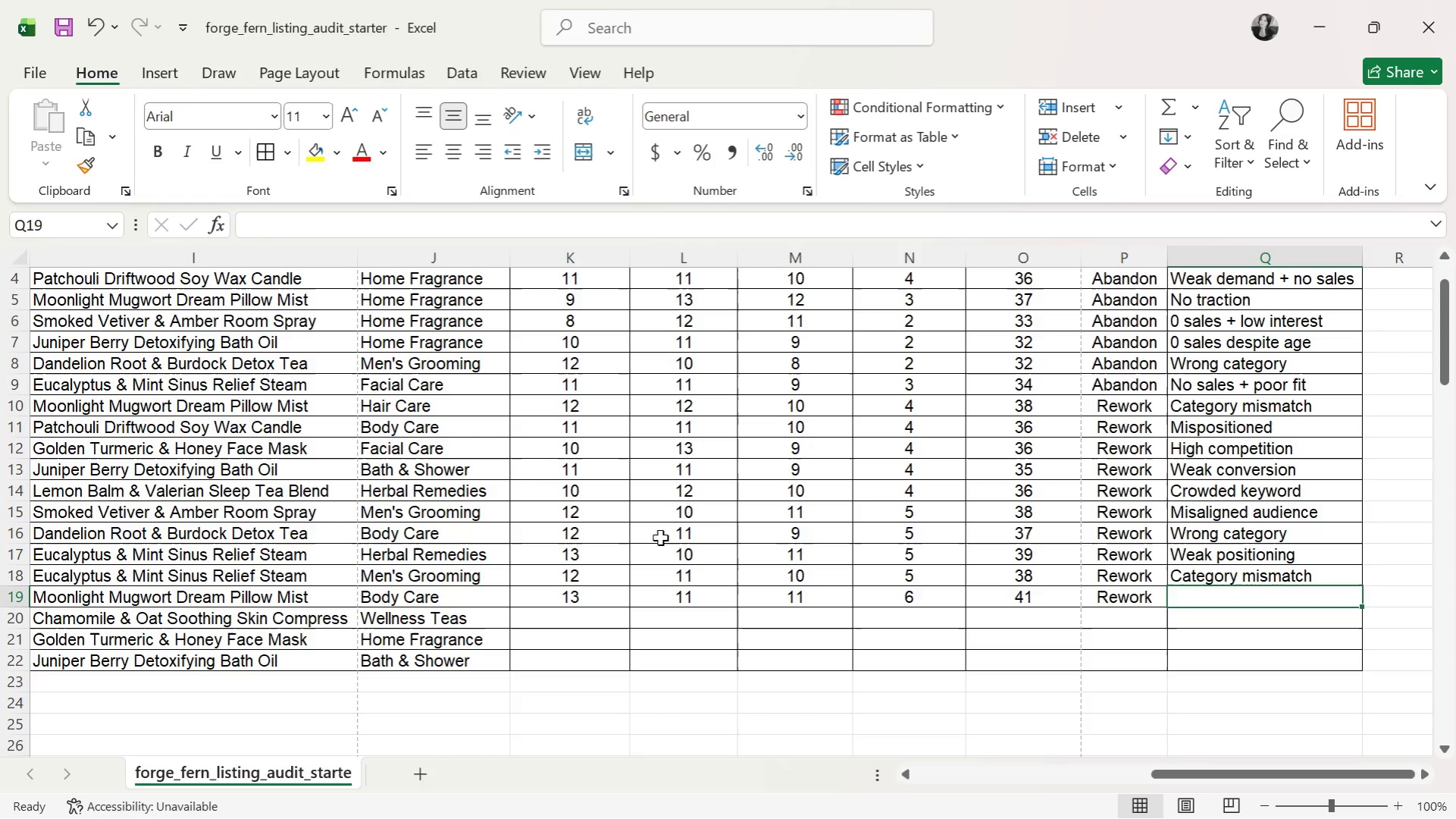 
type(Ci)
key(Backspace)
type(onfusing use-case)
 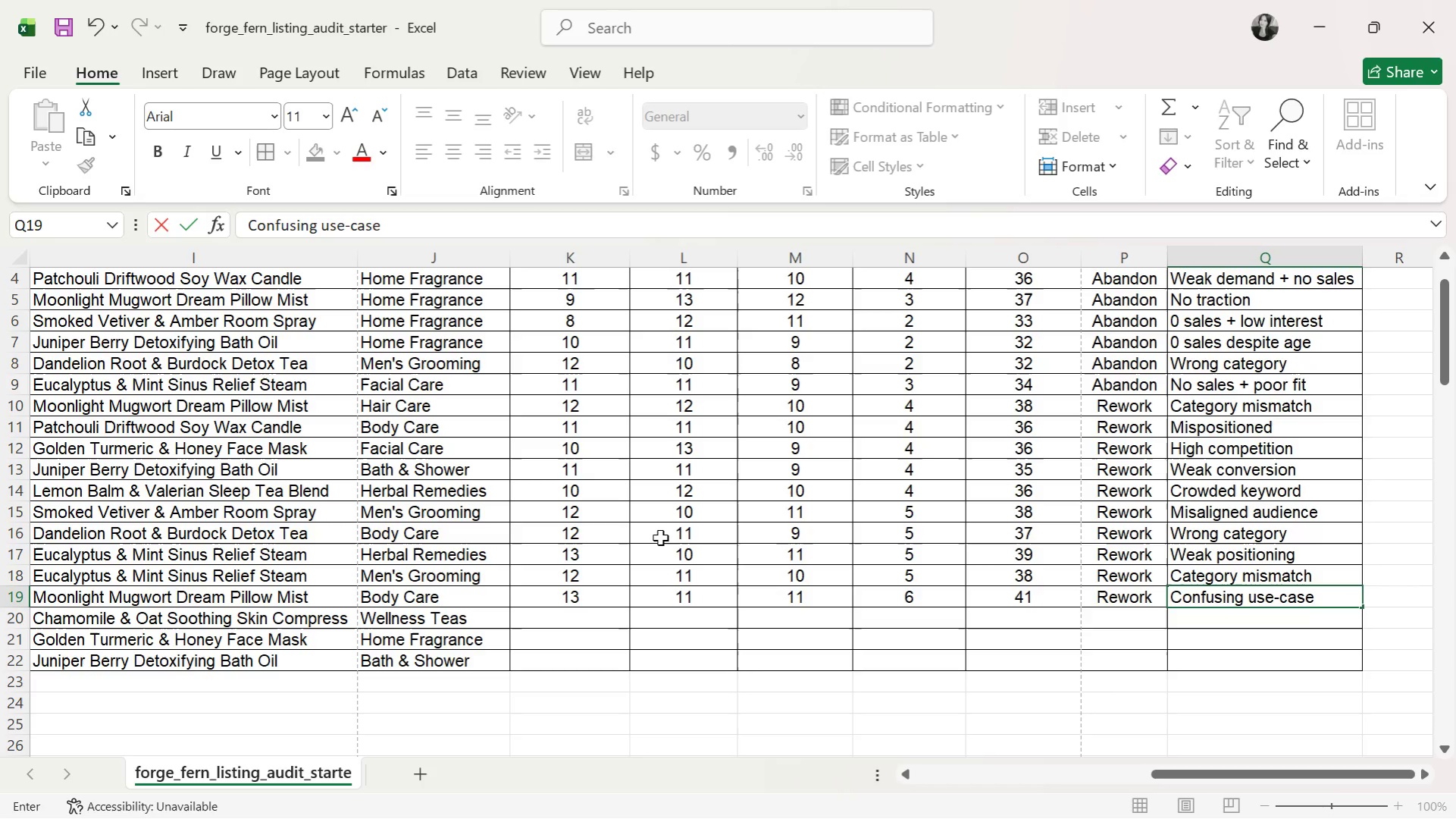 
key(Enter)
 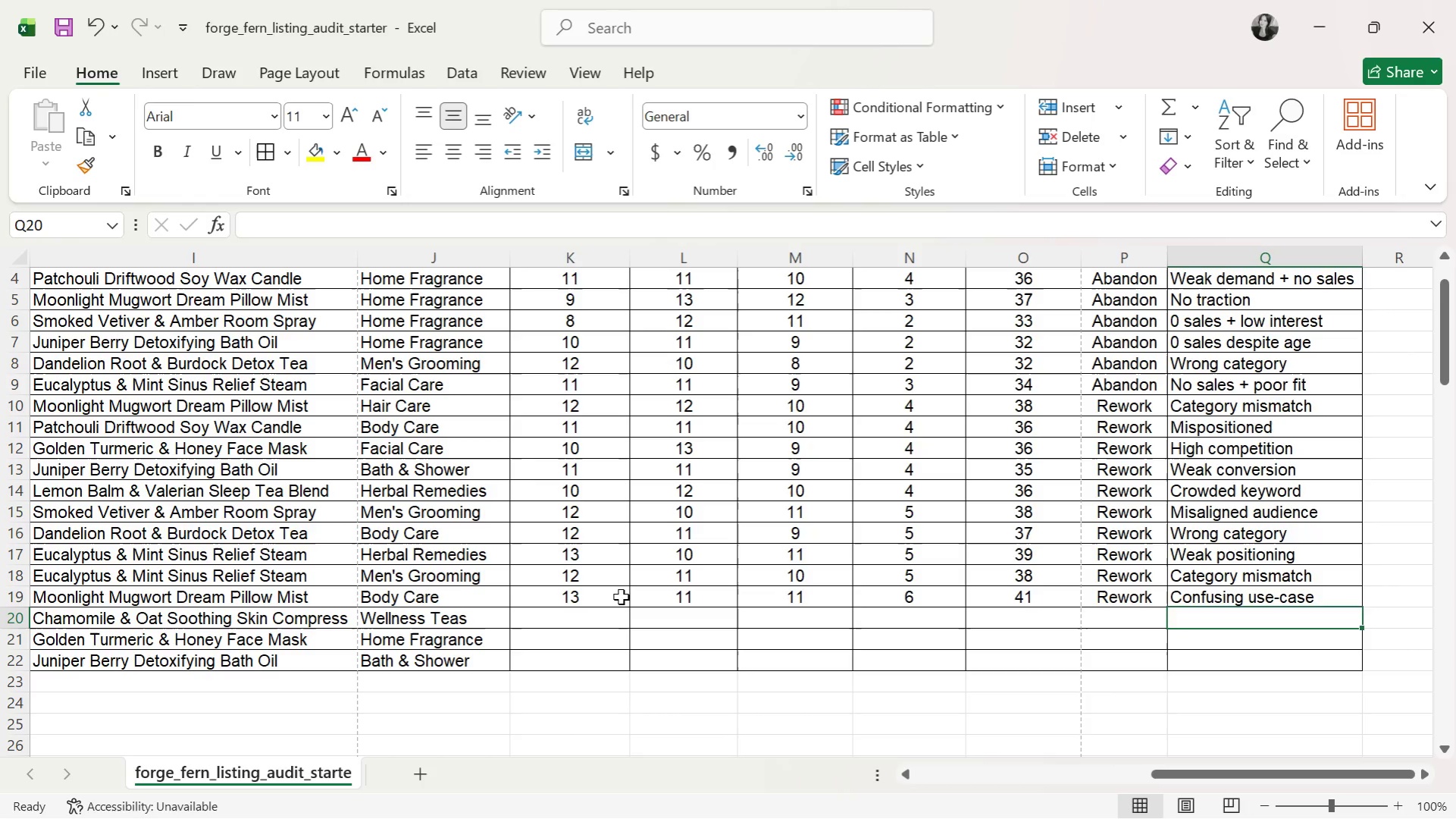 
left_click([614, 598])
 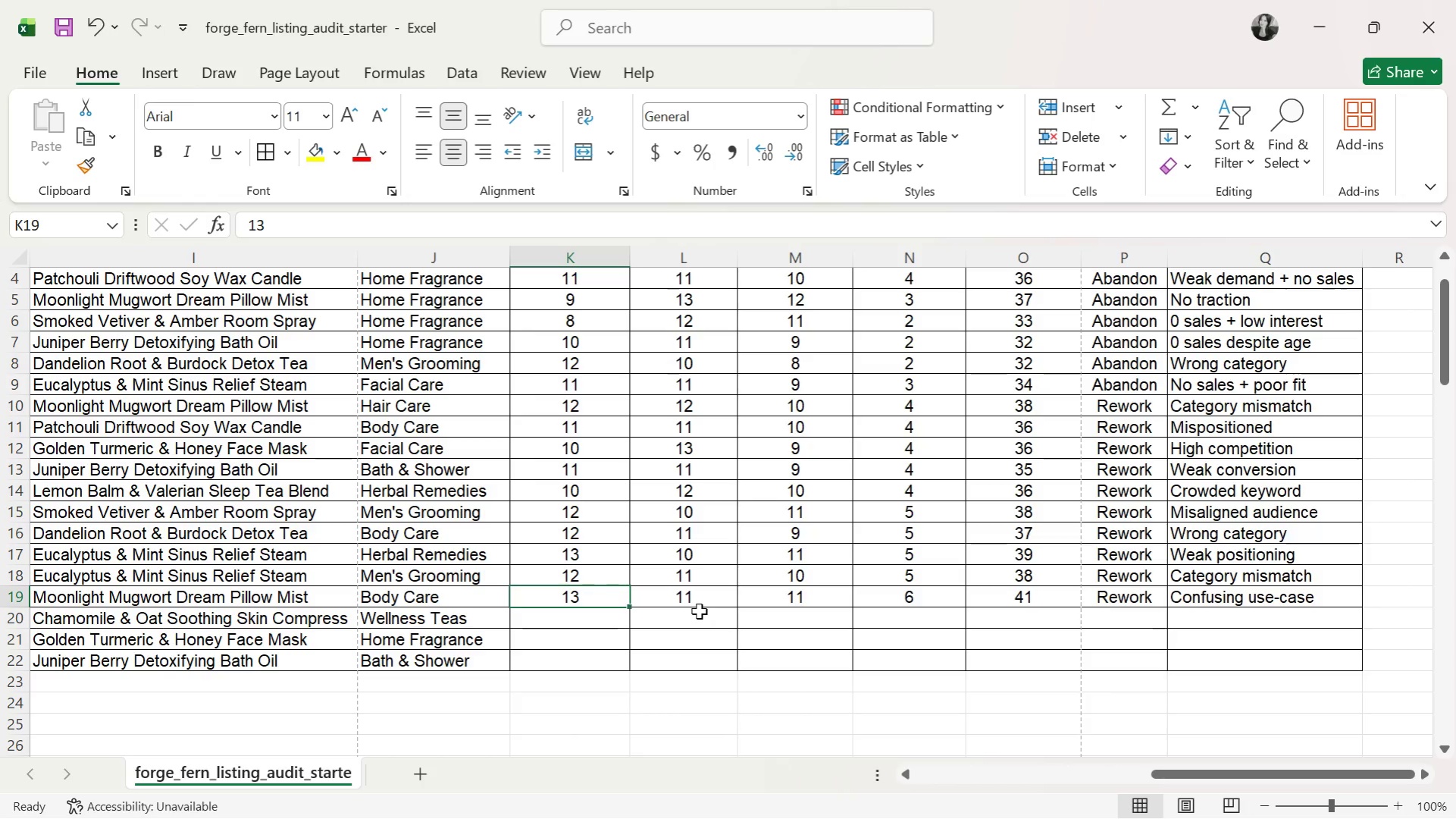 
key(ArrowRight)
 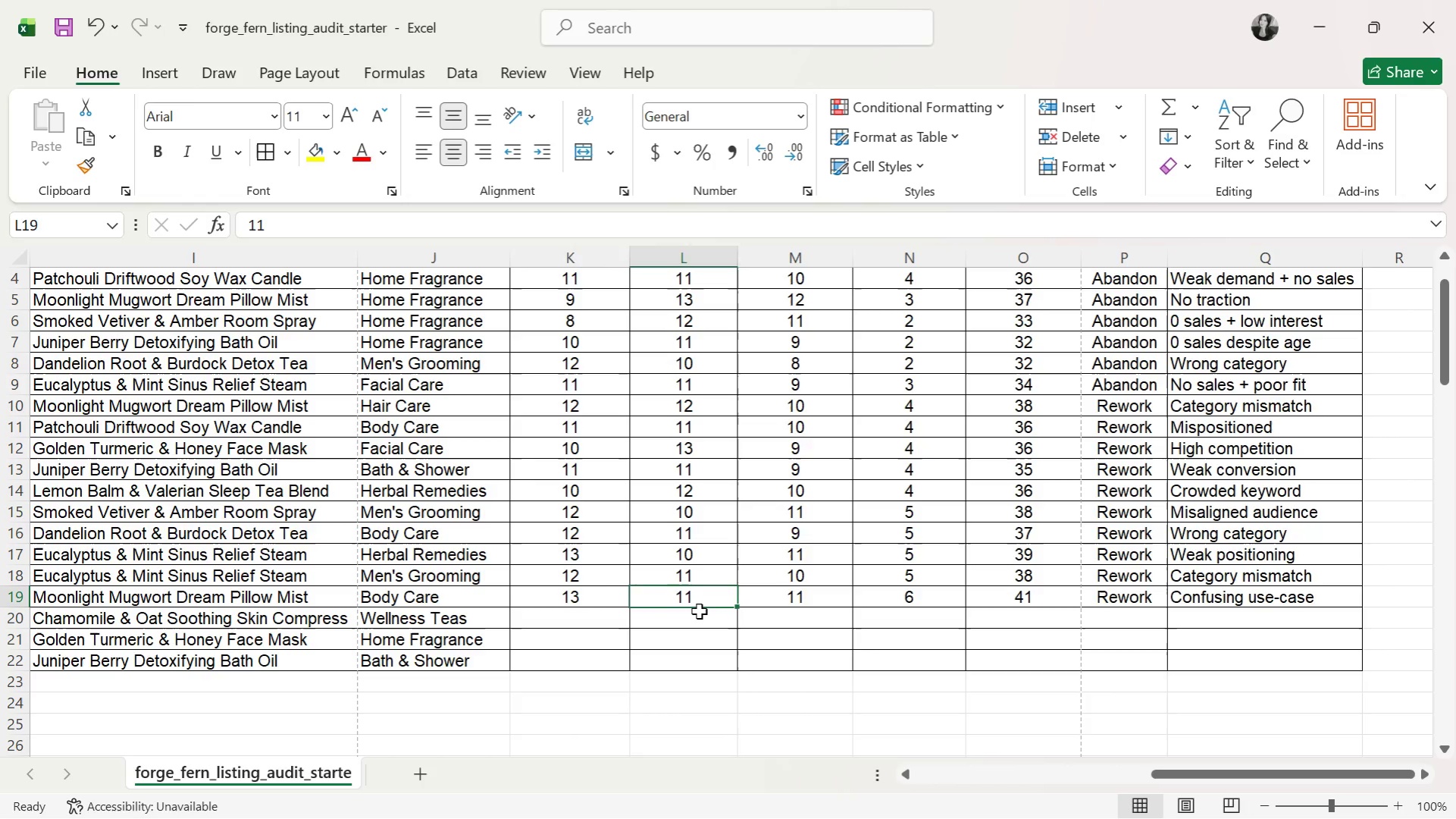 
key(ArrowRight)
 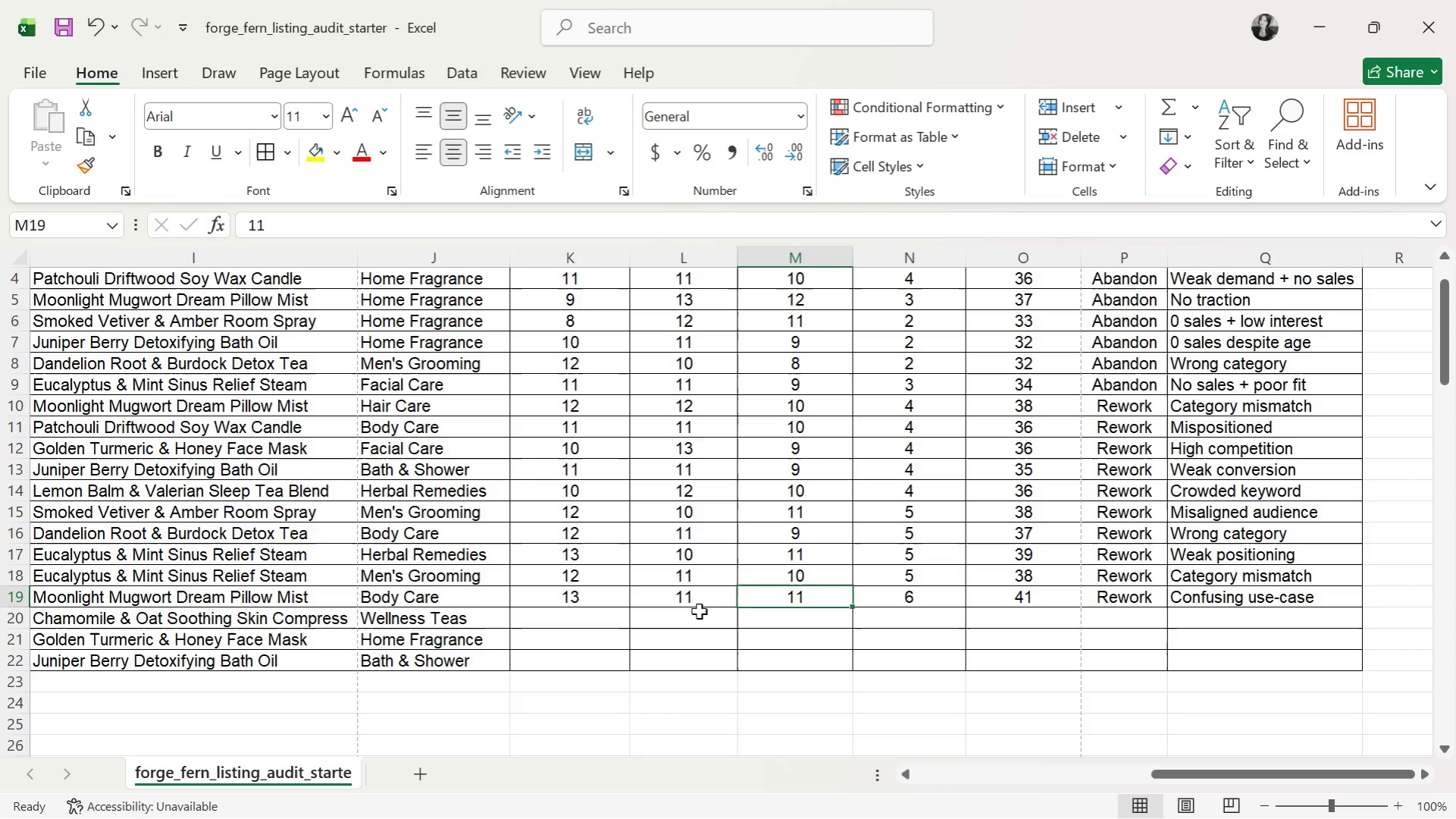 
key(ArrowRight)
 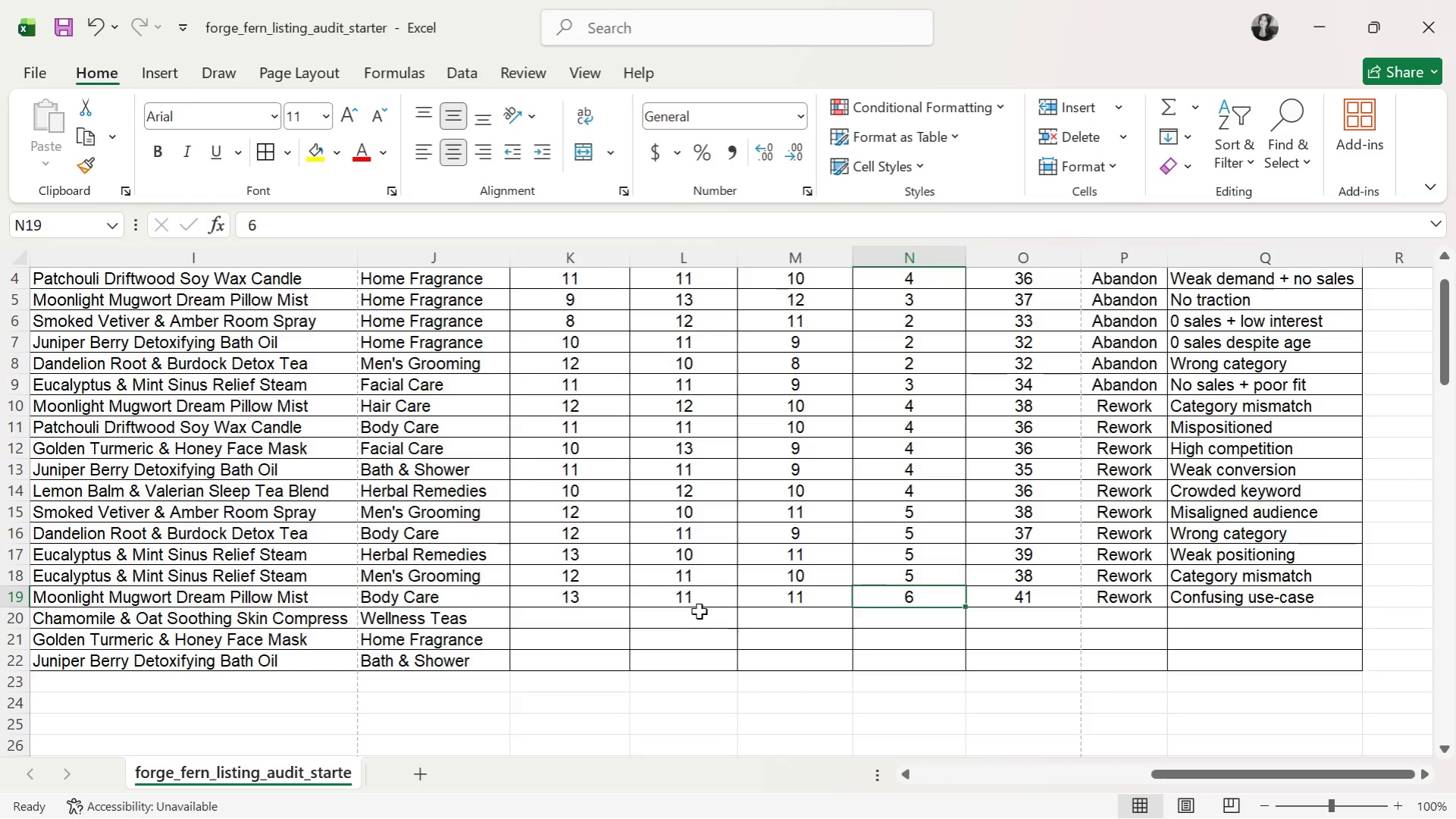 
key(ArrowRight)
 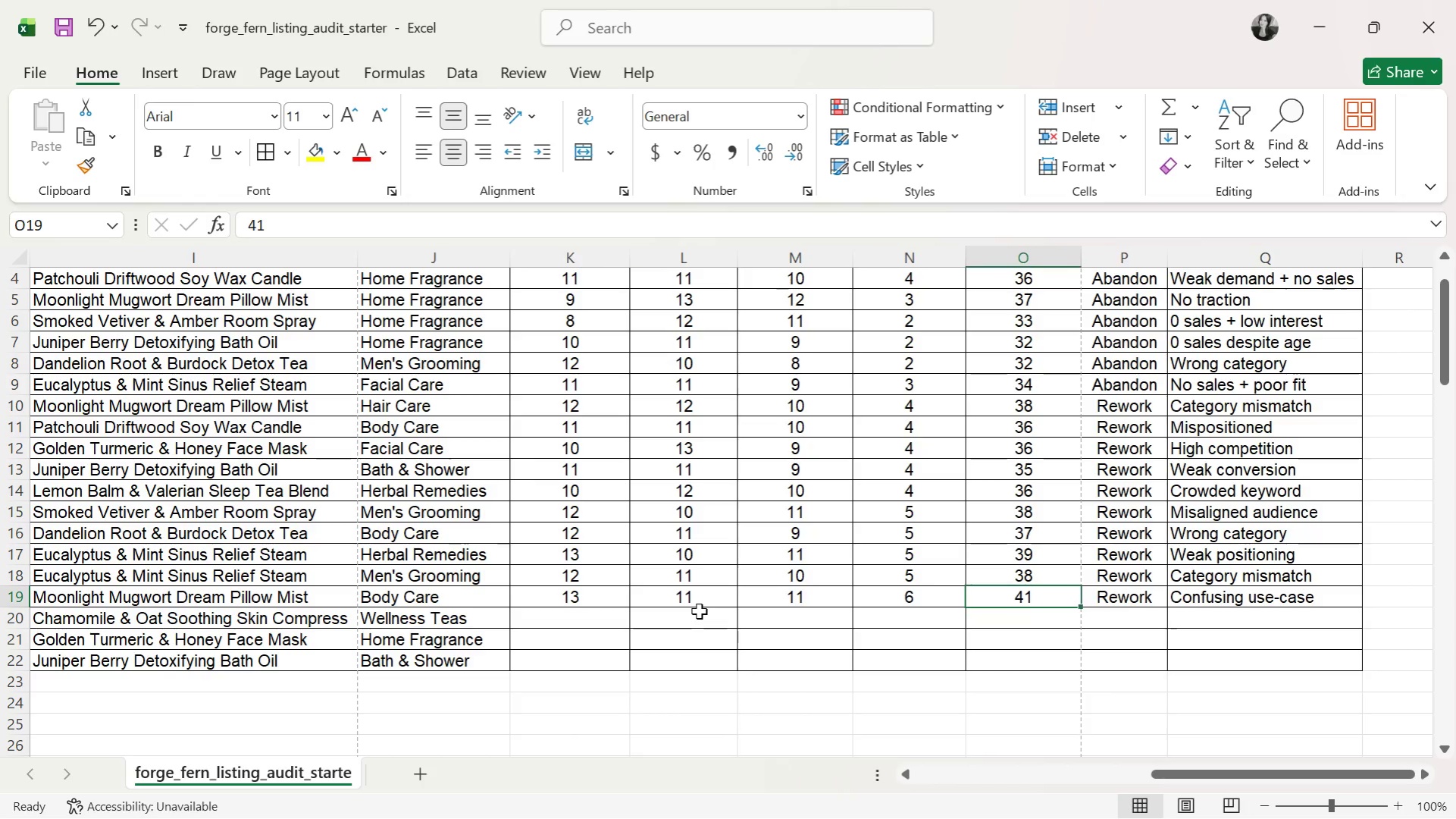 
key(ArrowRight)
 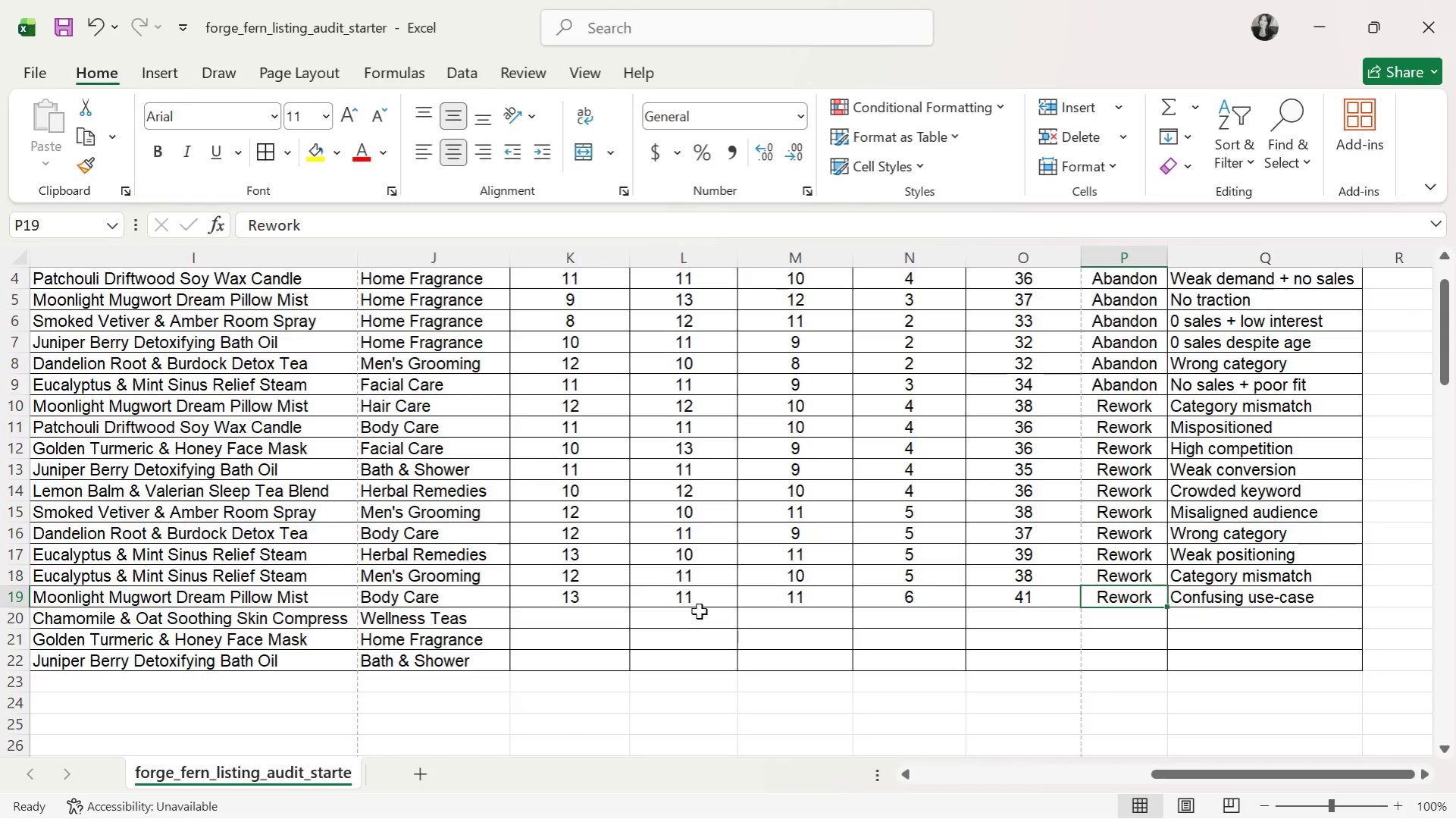 
key(ArrowRight)
 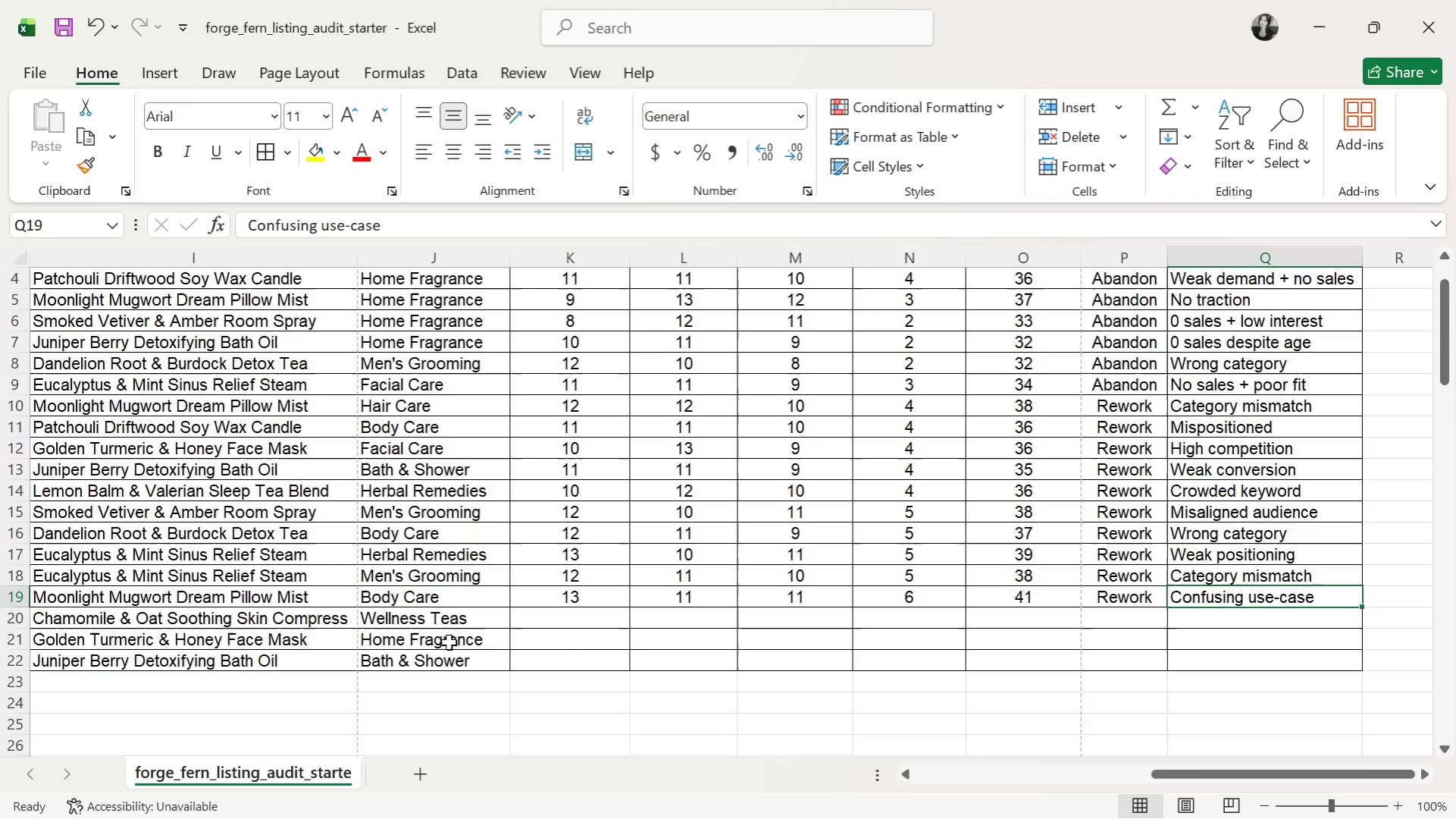 
left_click([581, 617])
 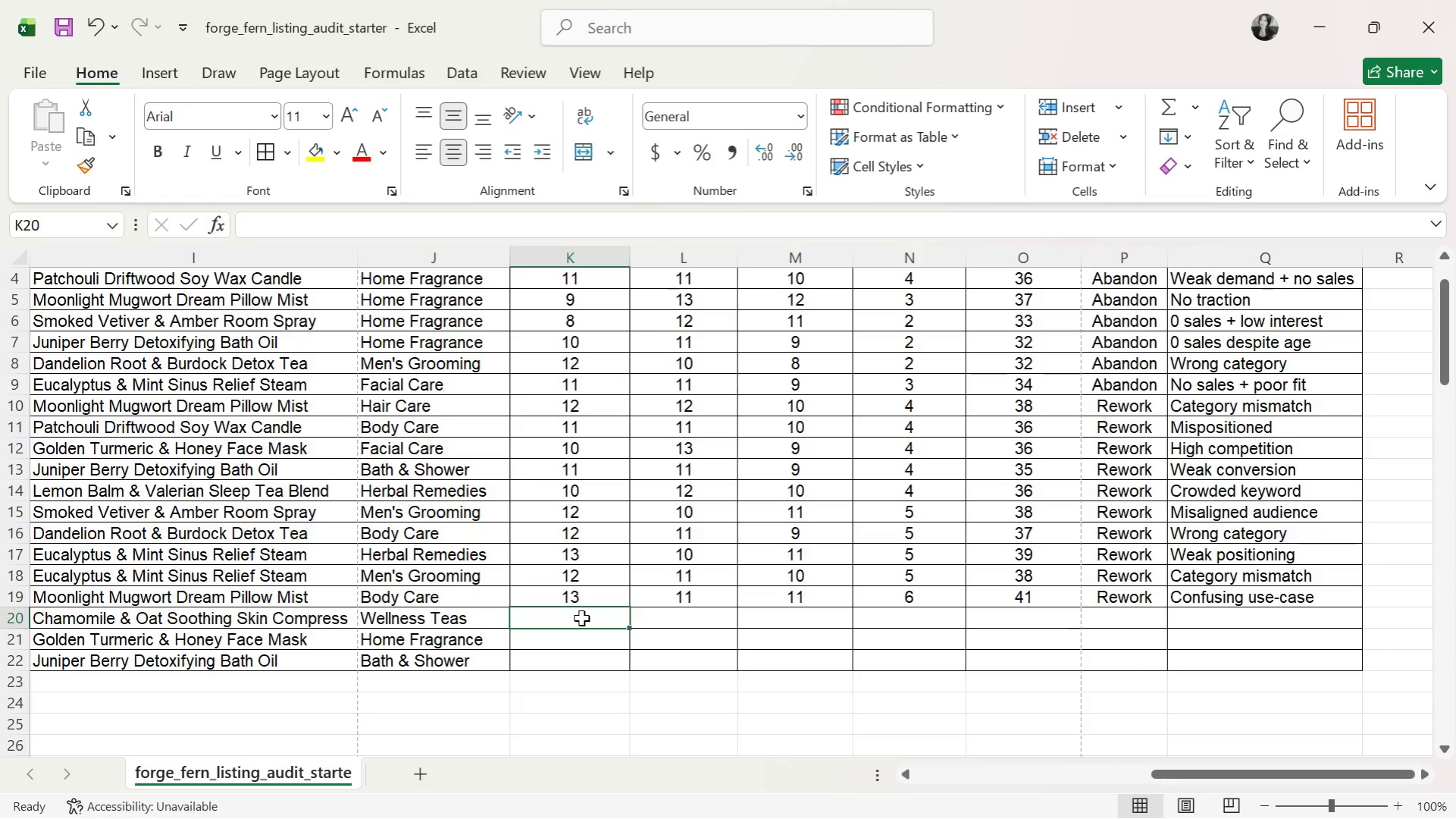 
type(12)
 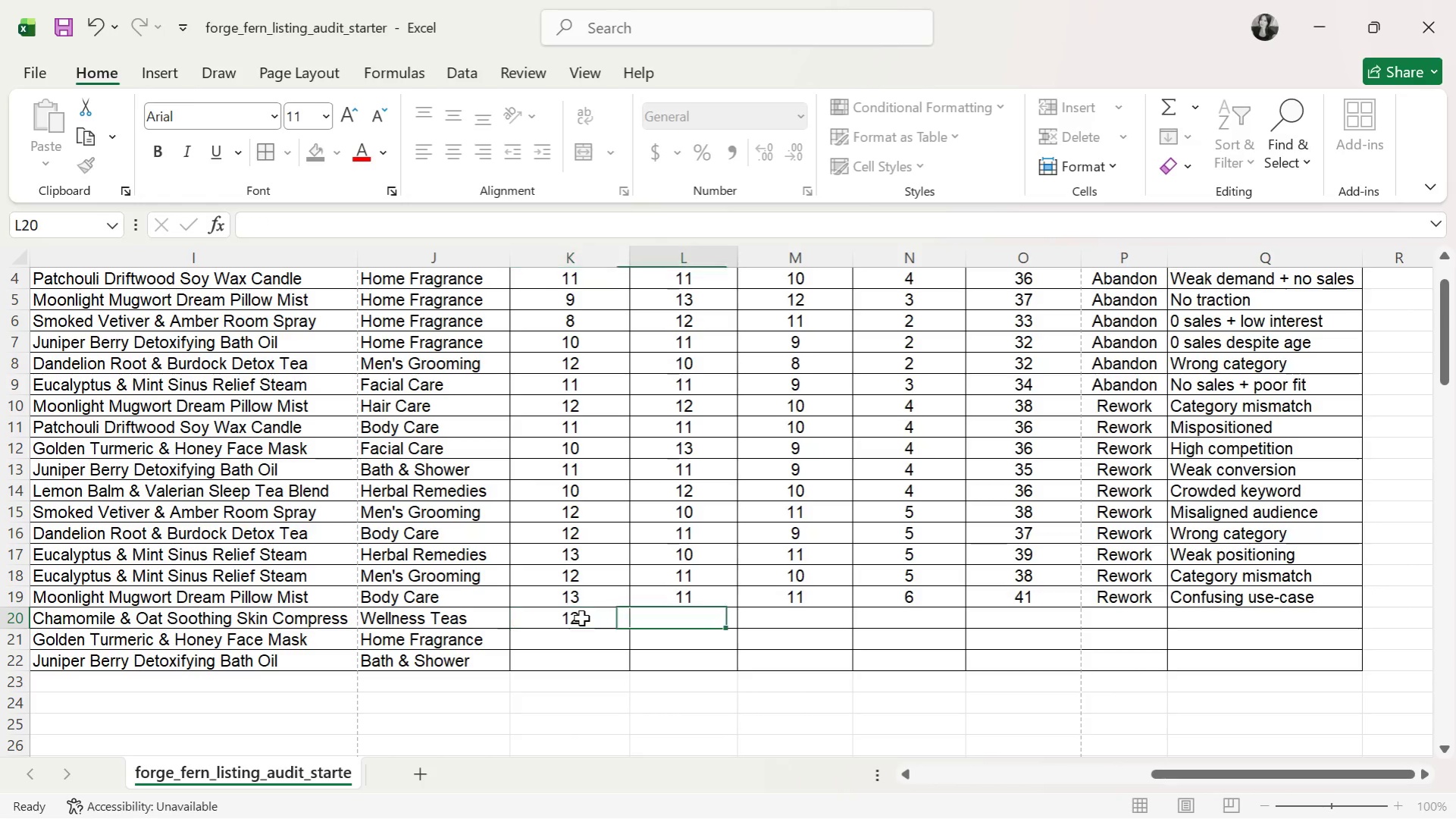 
key(ArrowRight)
 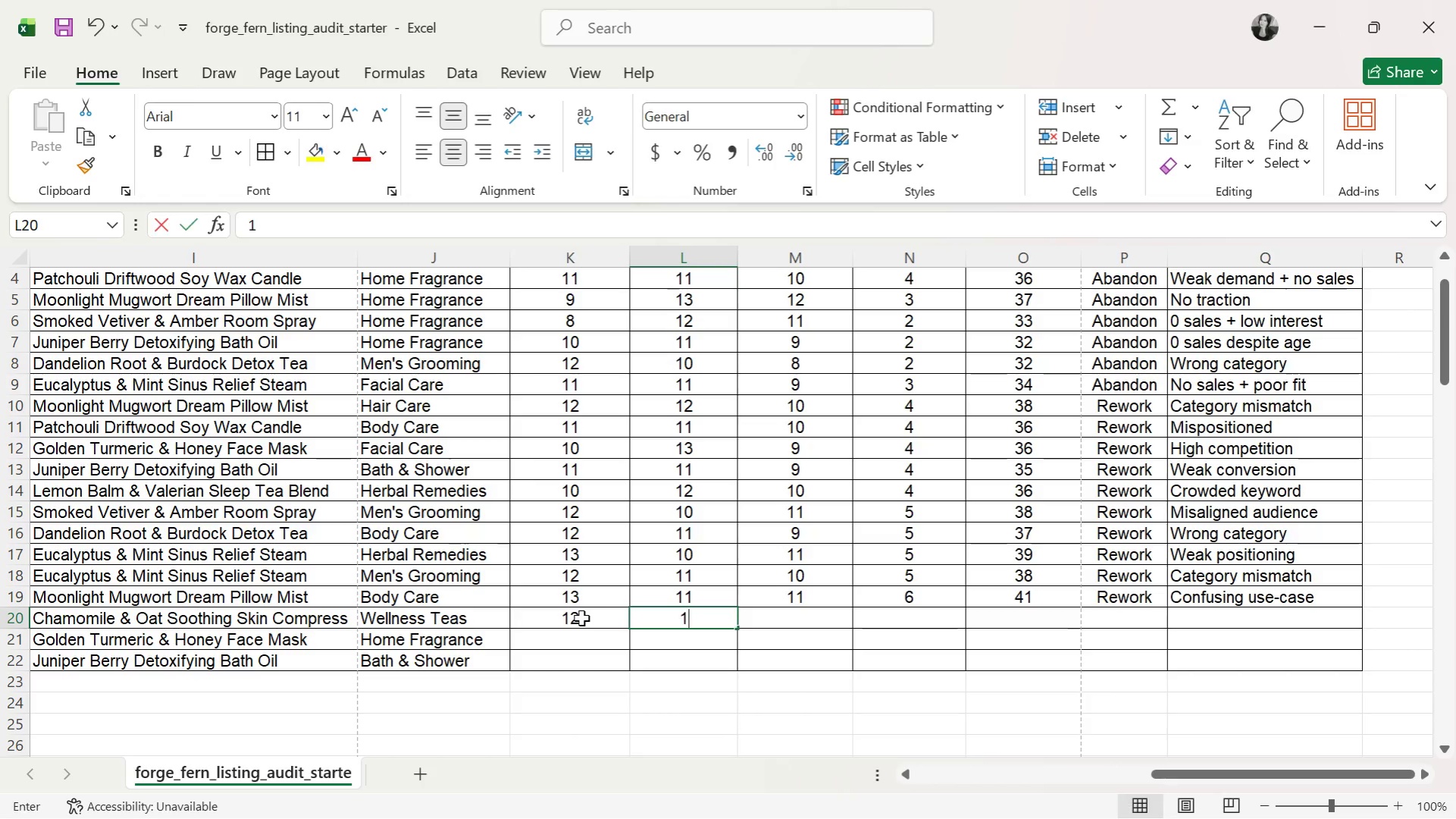 
type(11)
 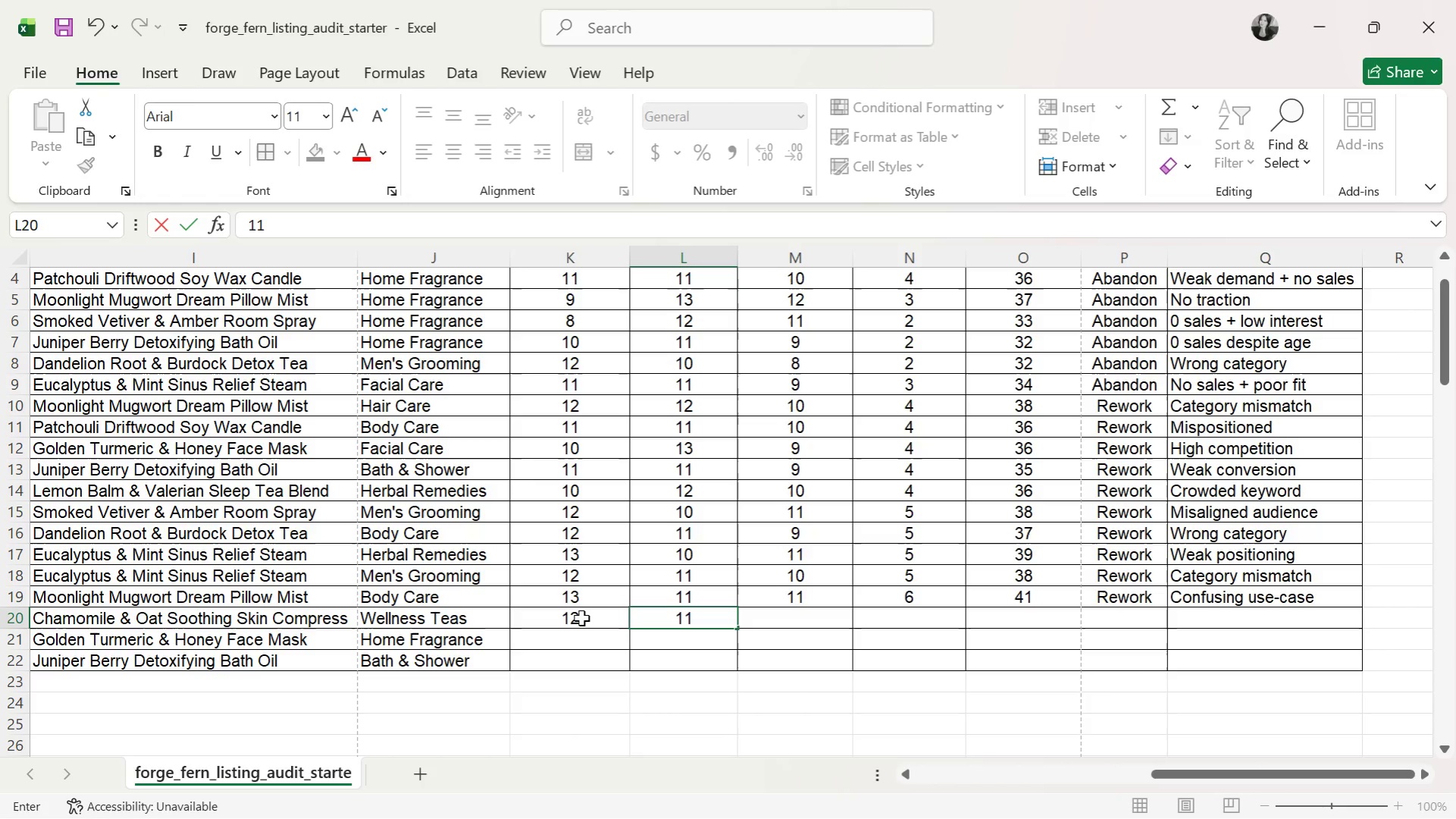 
key(ArrowRight)
 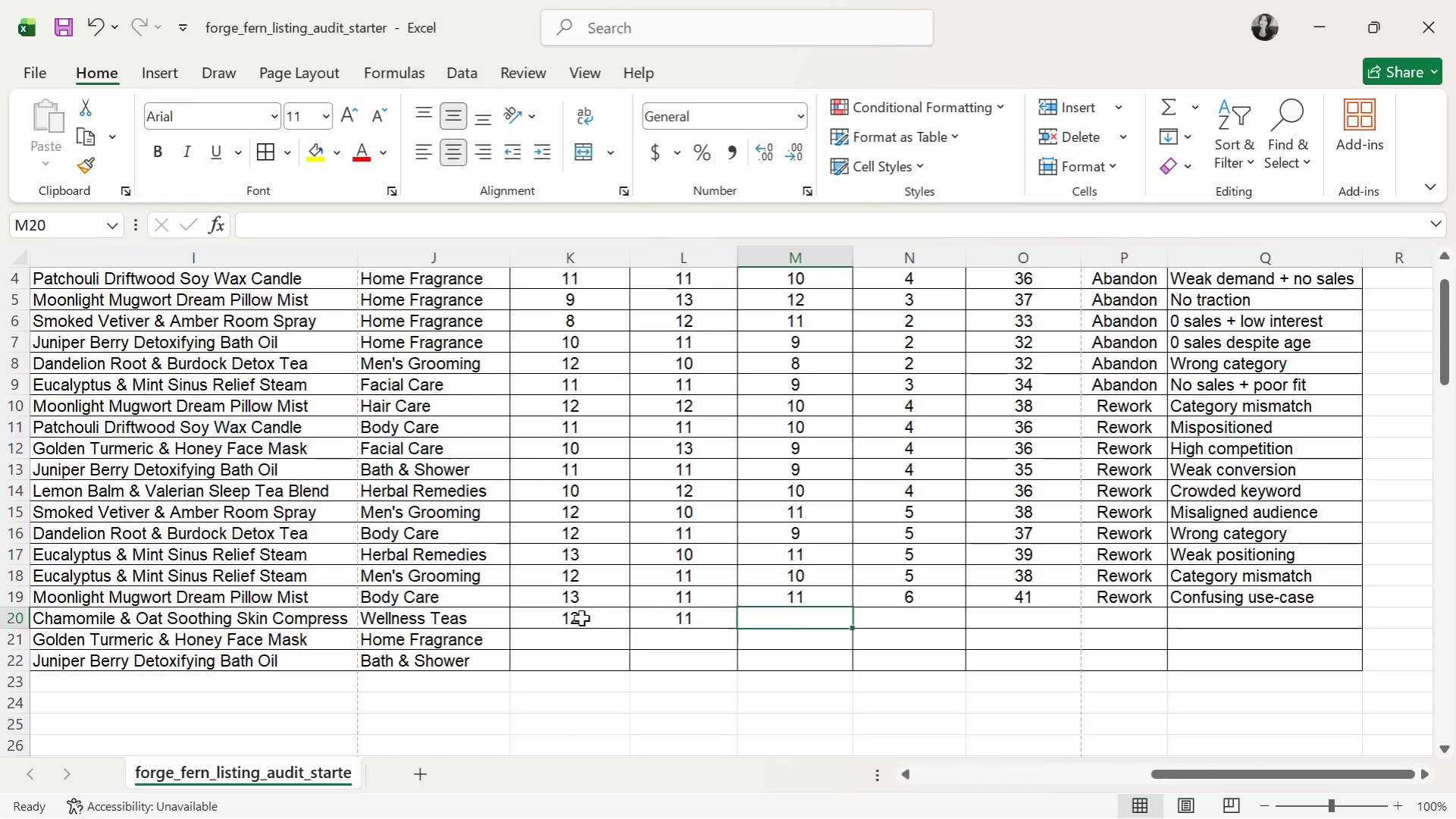 
type(10)
 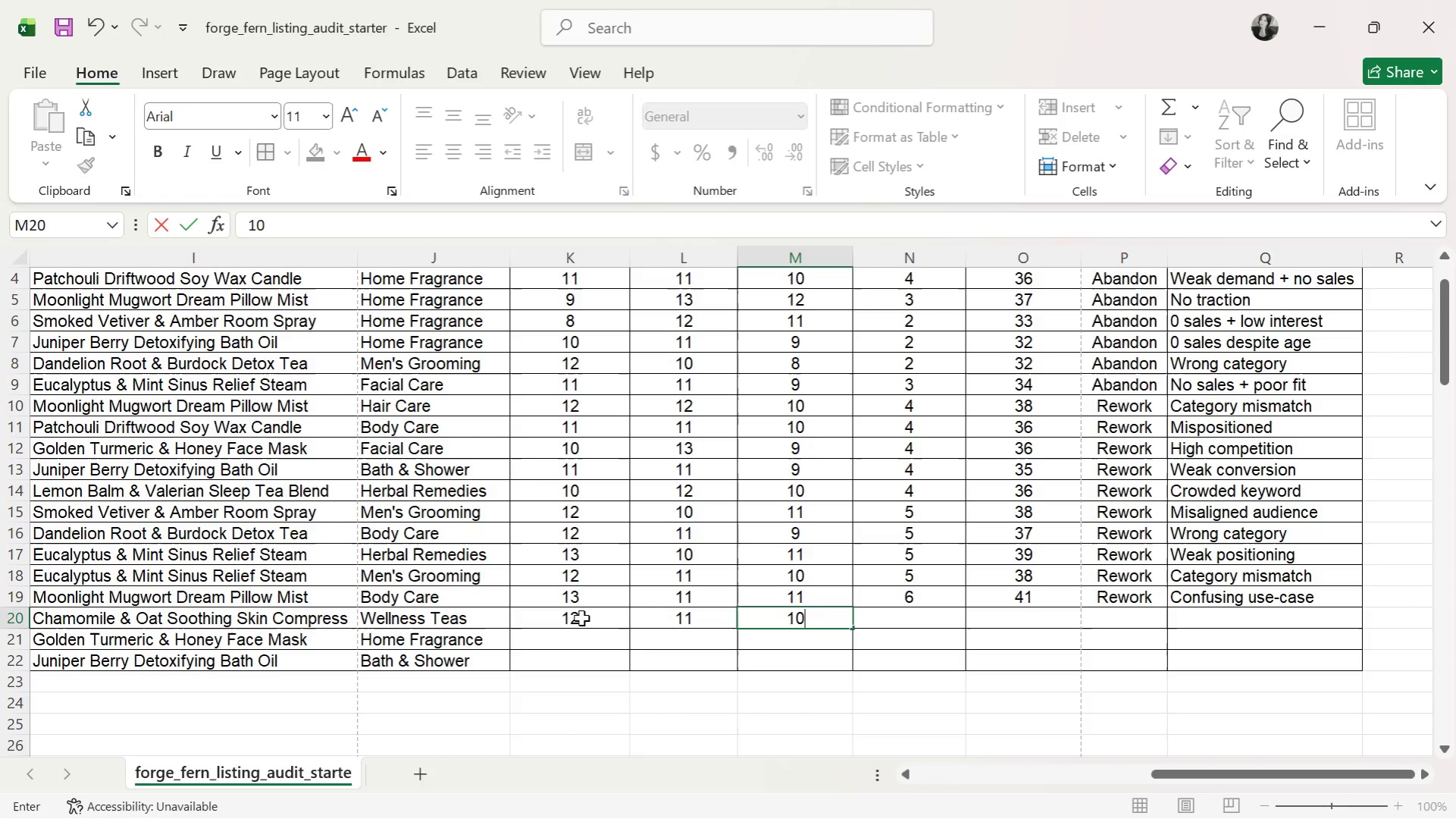 
key(ArrowRight)
 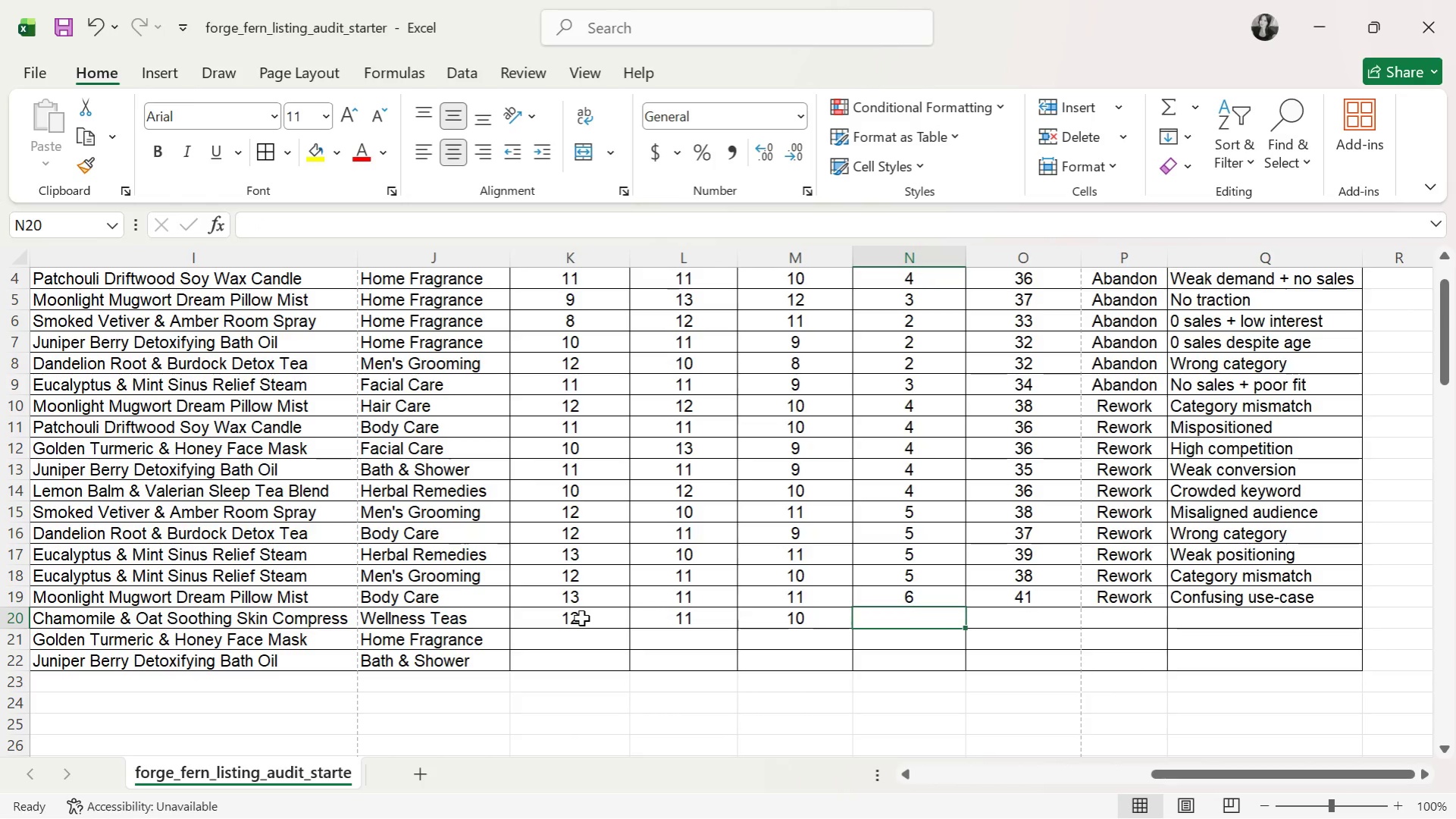 
key(6)
 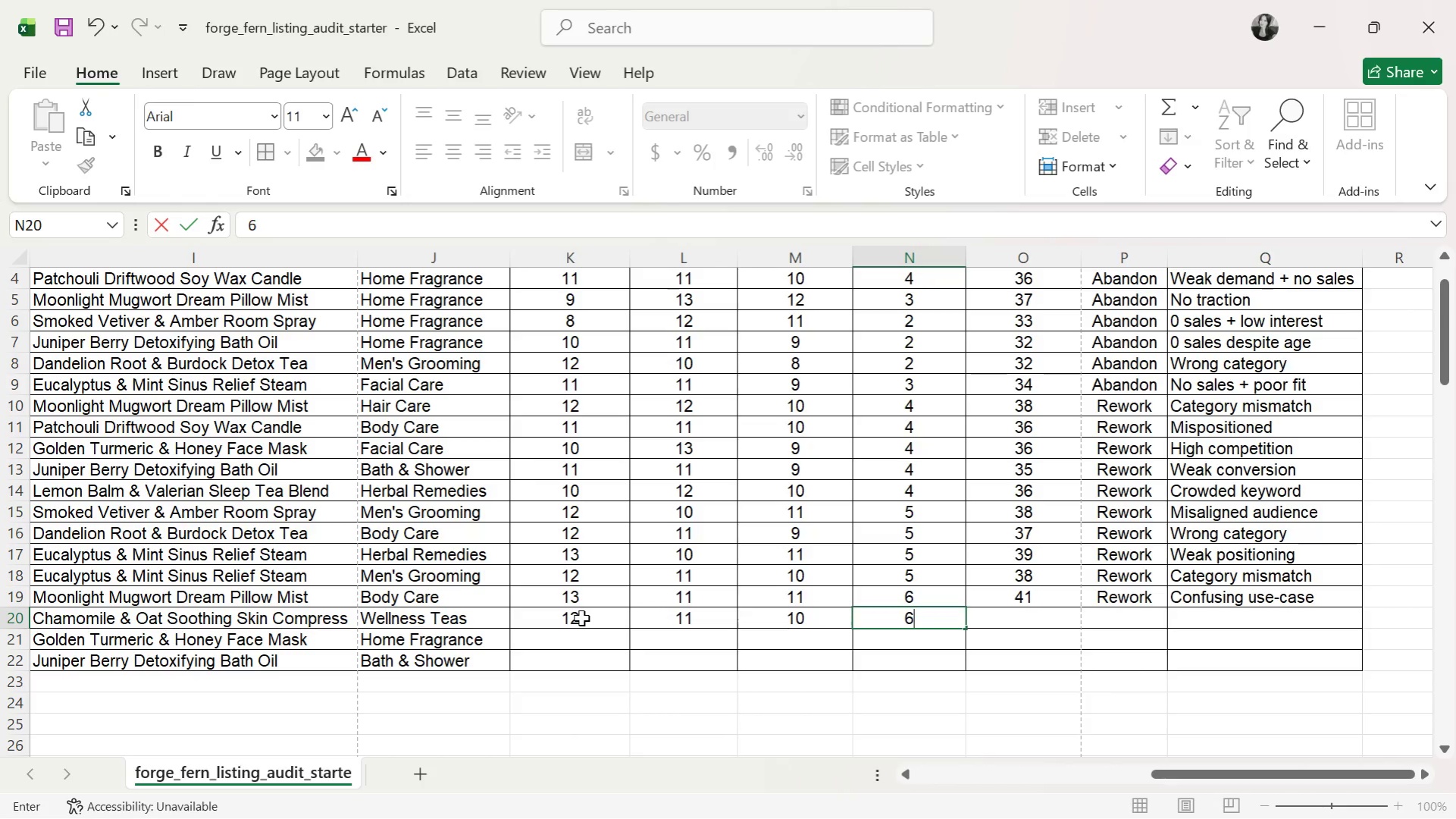 
key(ArrowRight)
 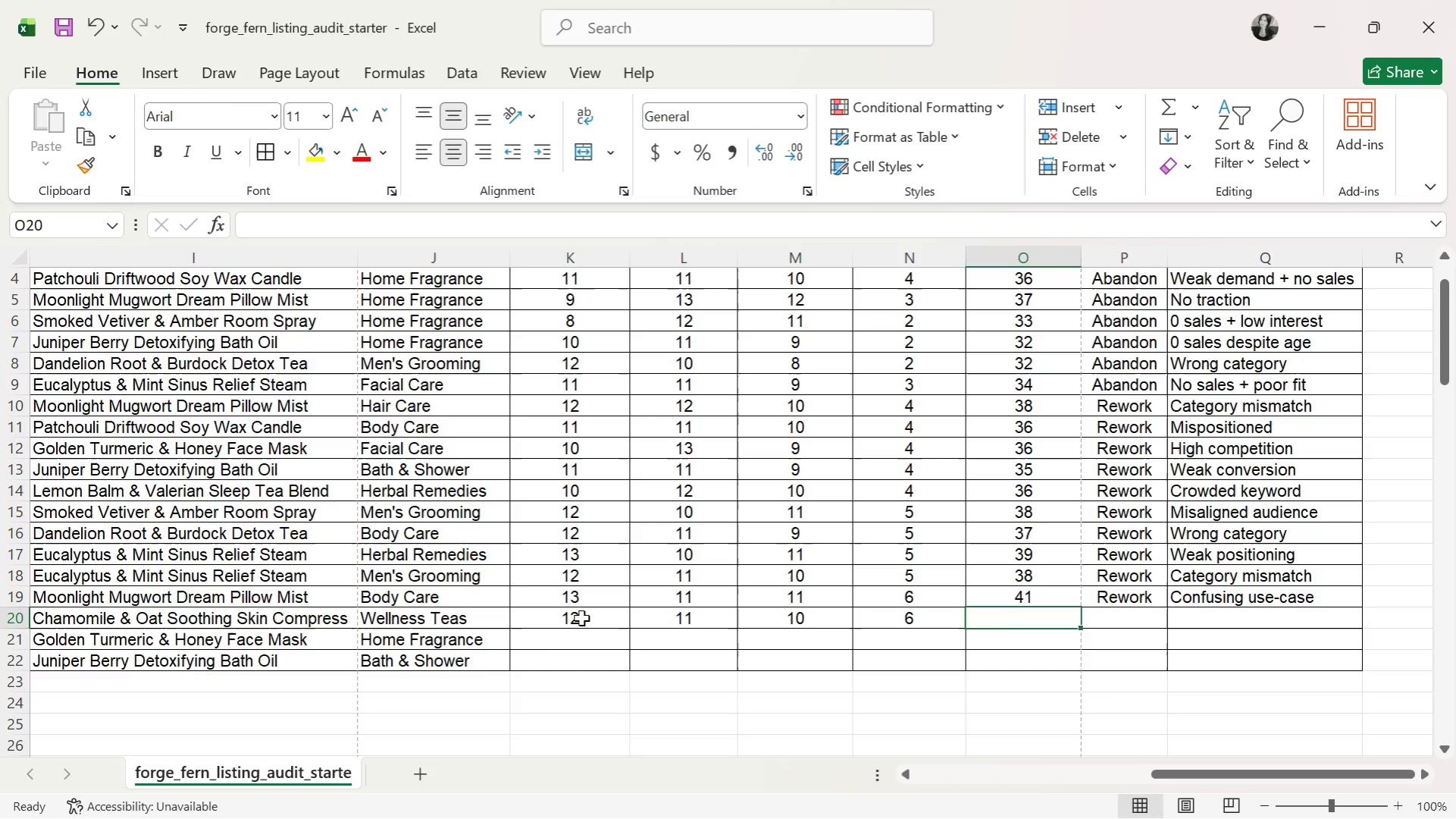 
type(39)
 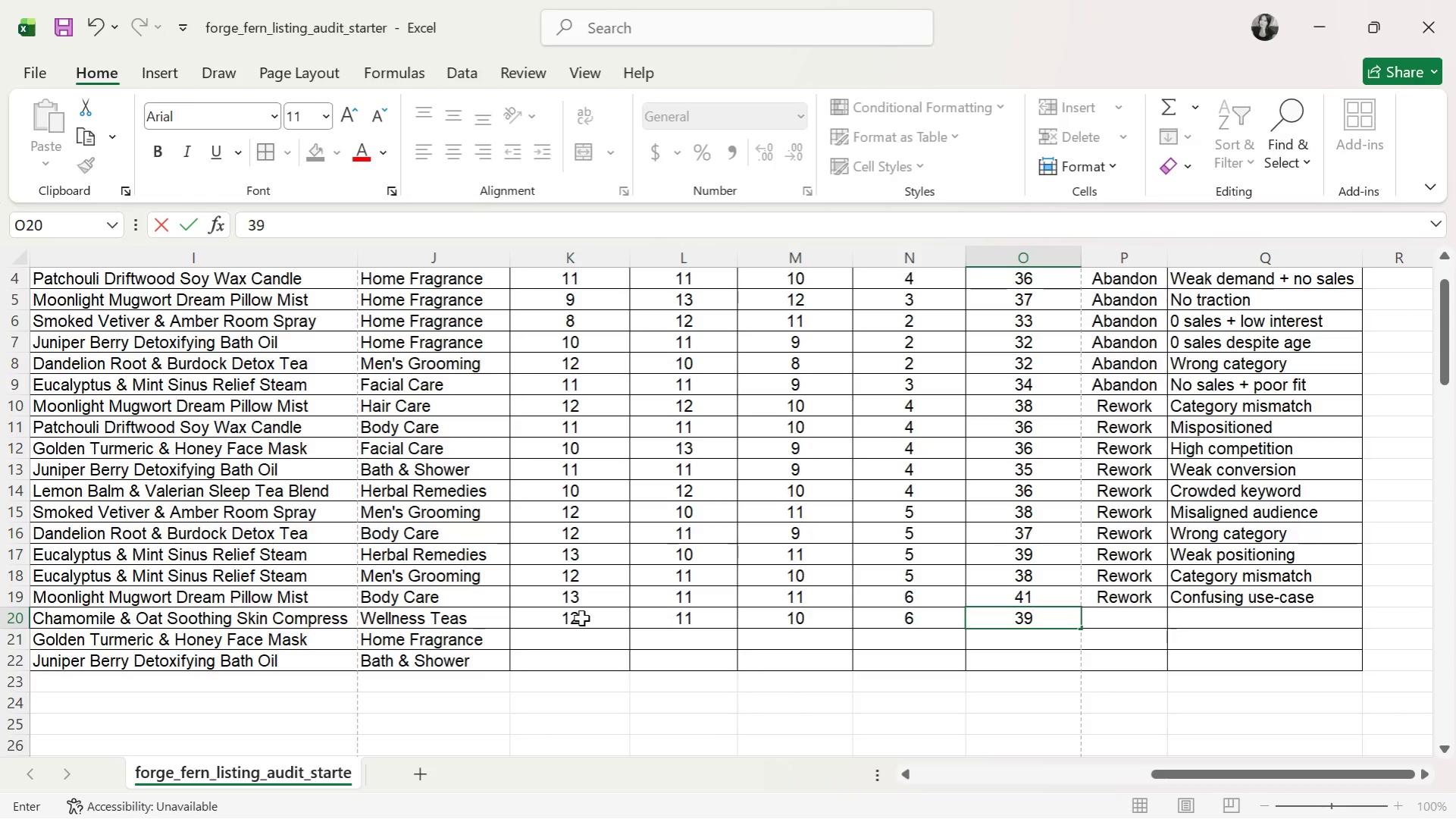 
key(ArrowRight)
 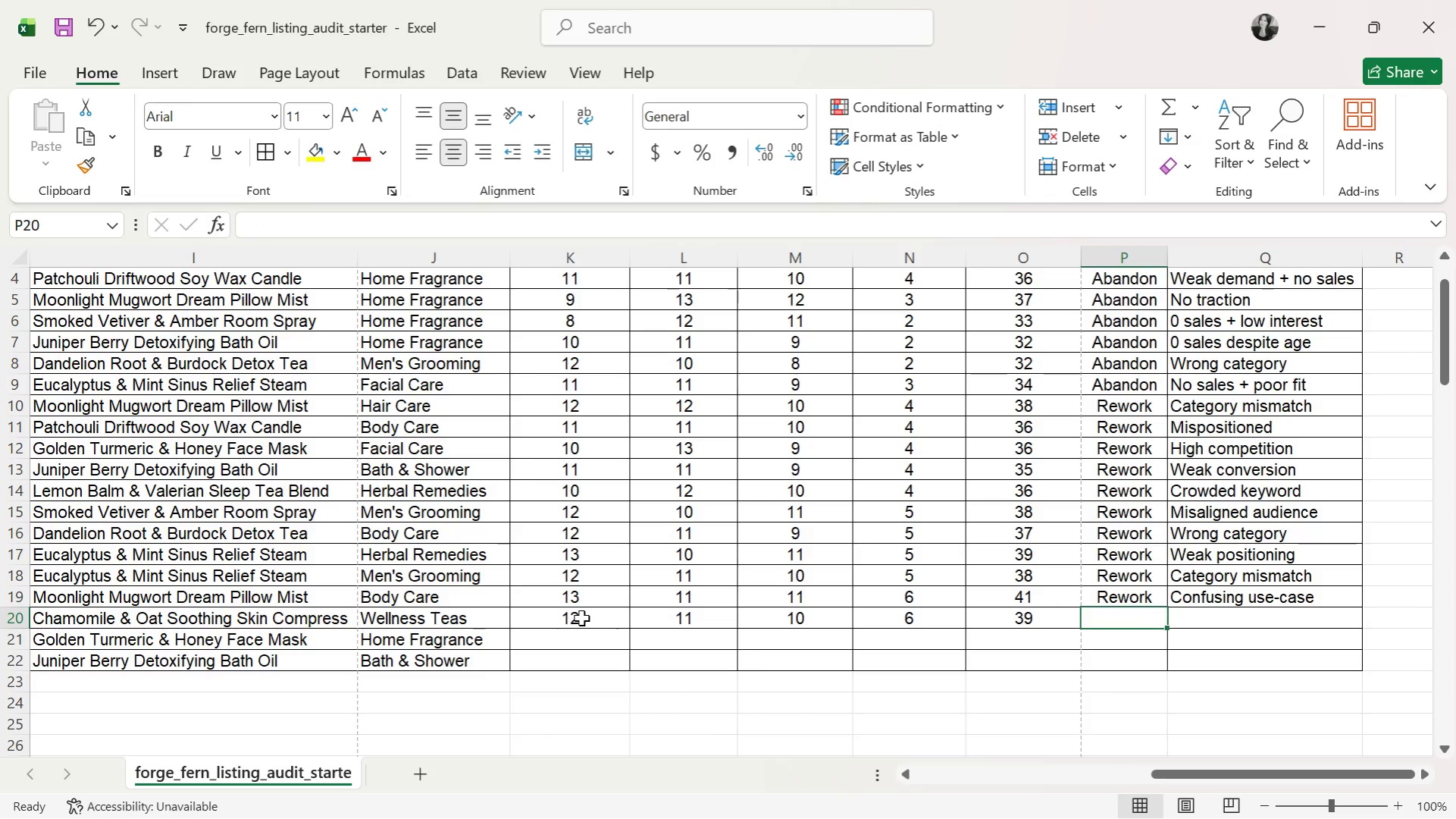 
key(R)
 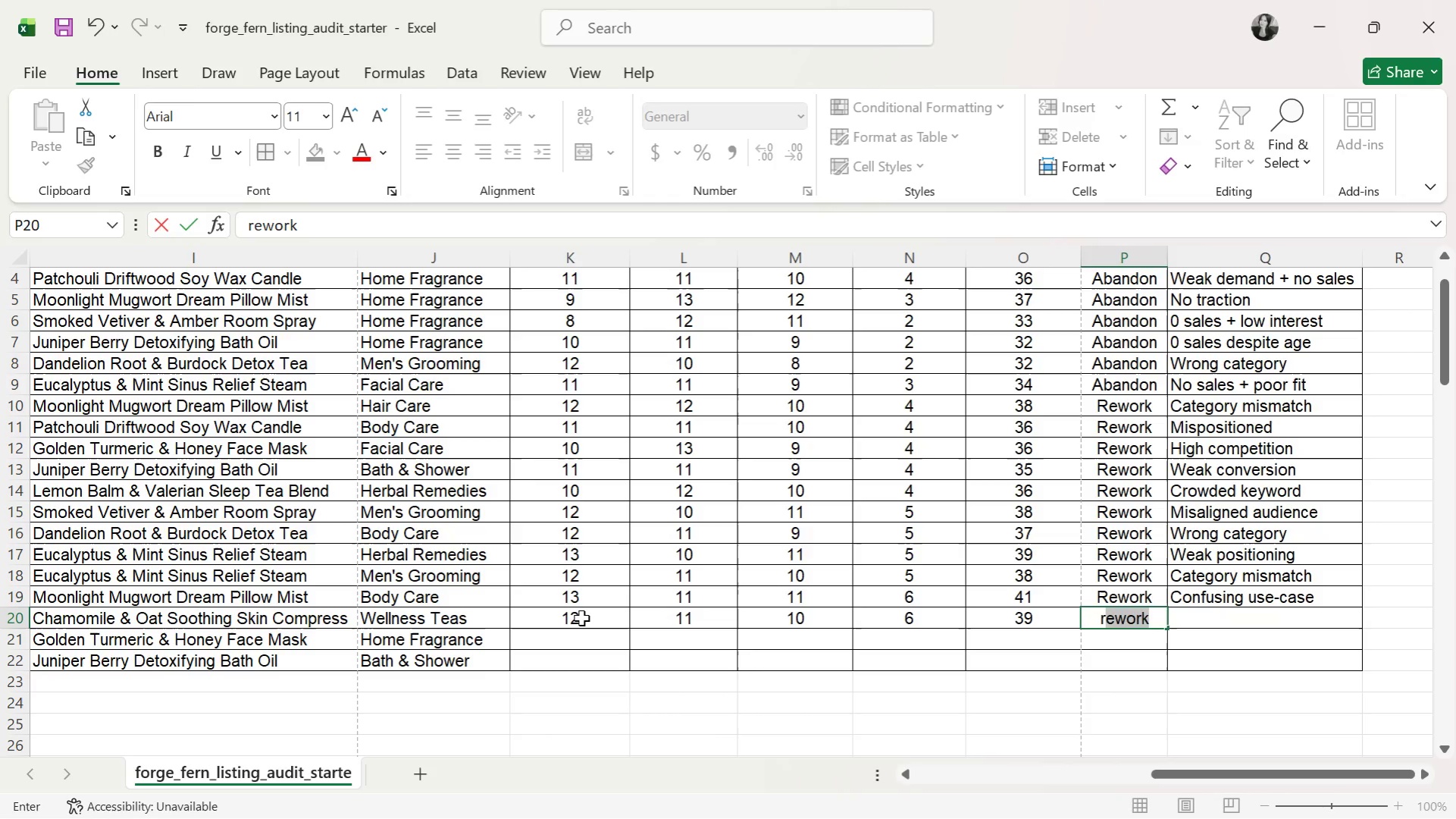 
key(ArrowRight)
 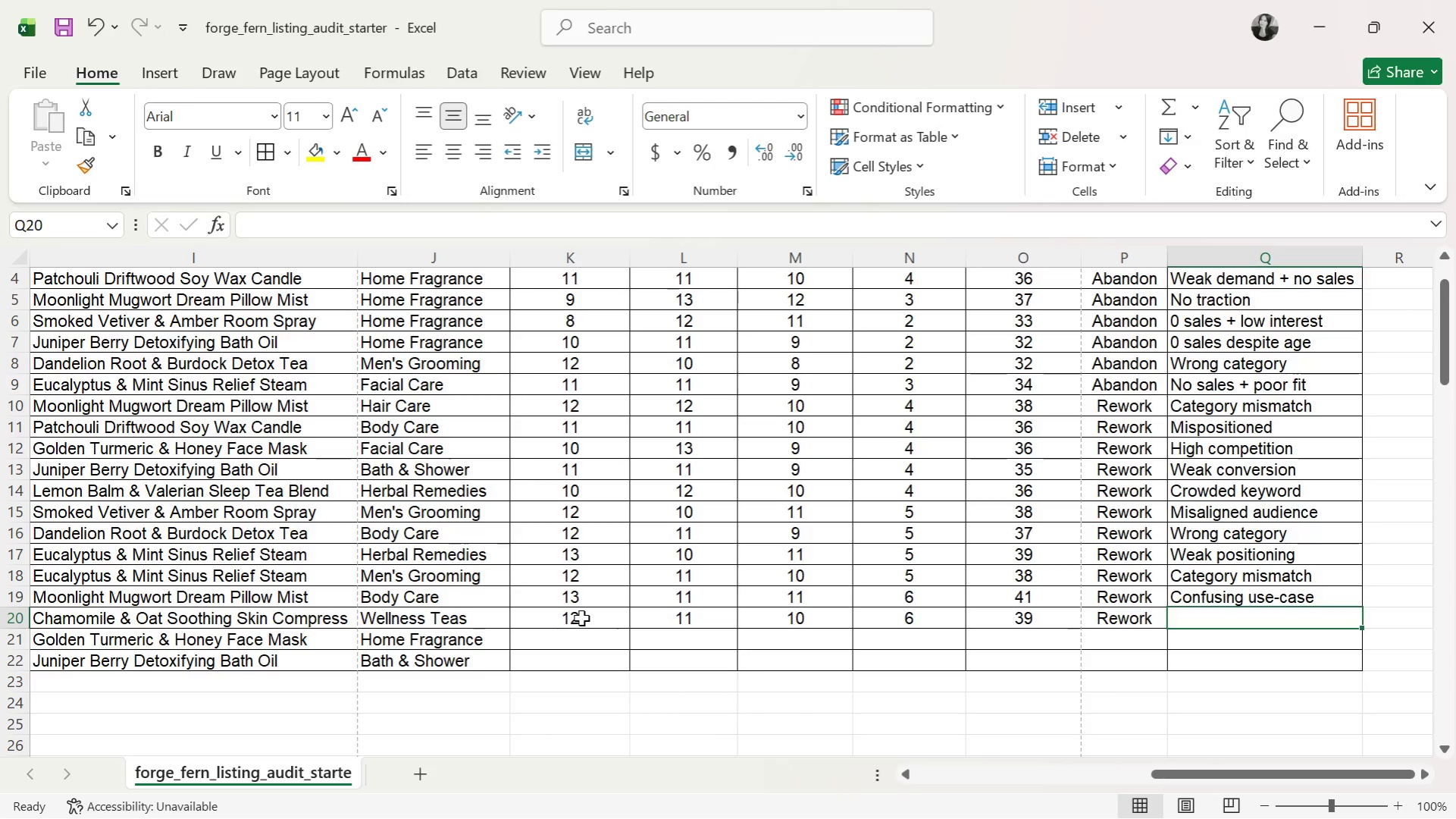 
type(Wrong product type)
 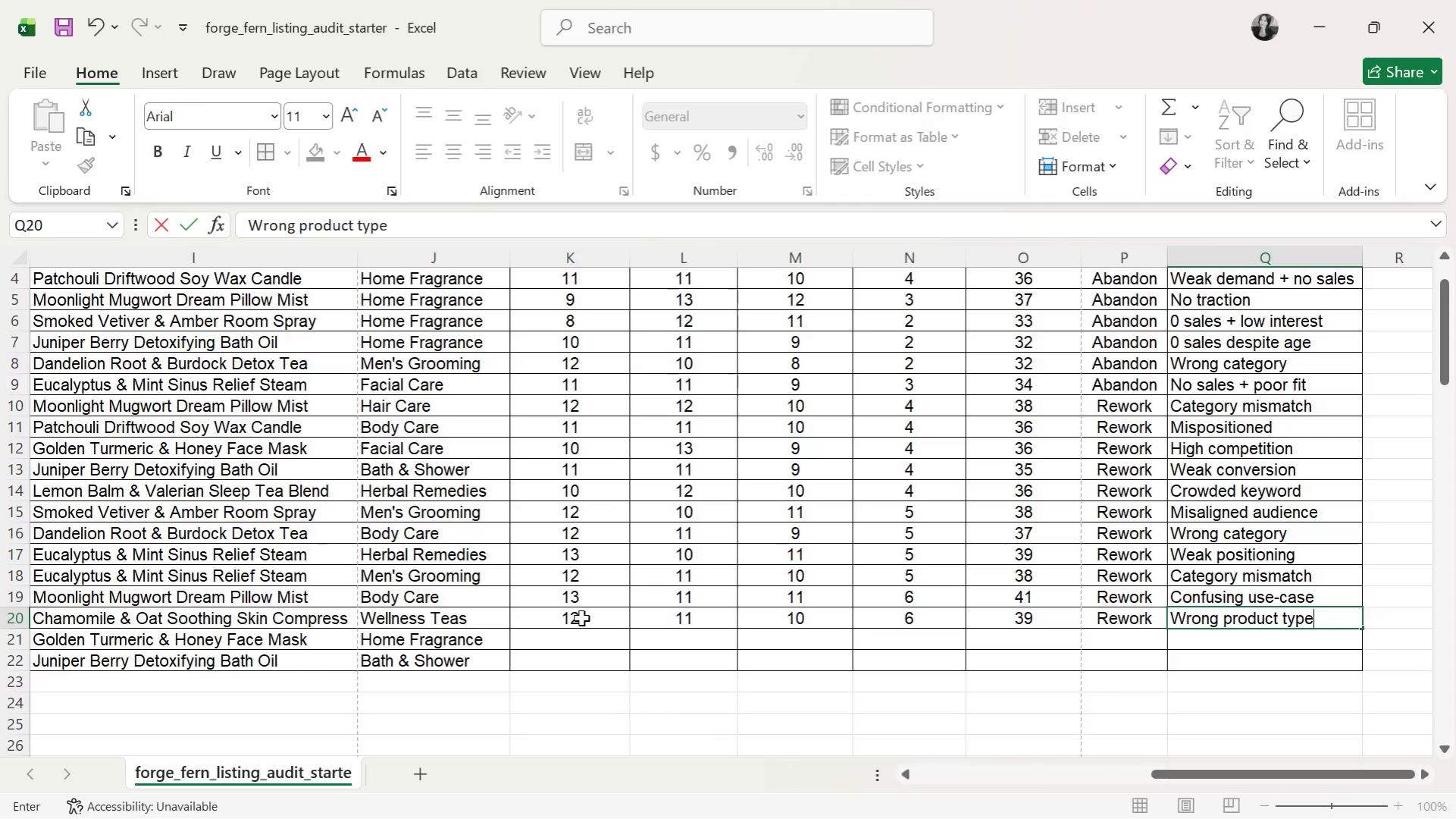 
key(Enter)
 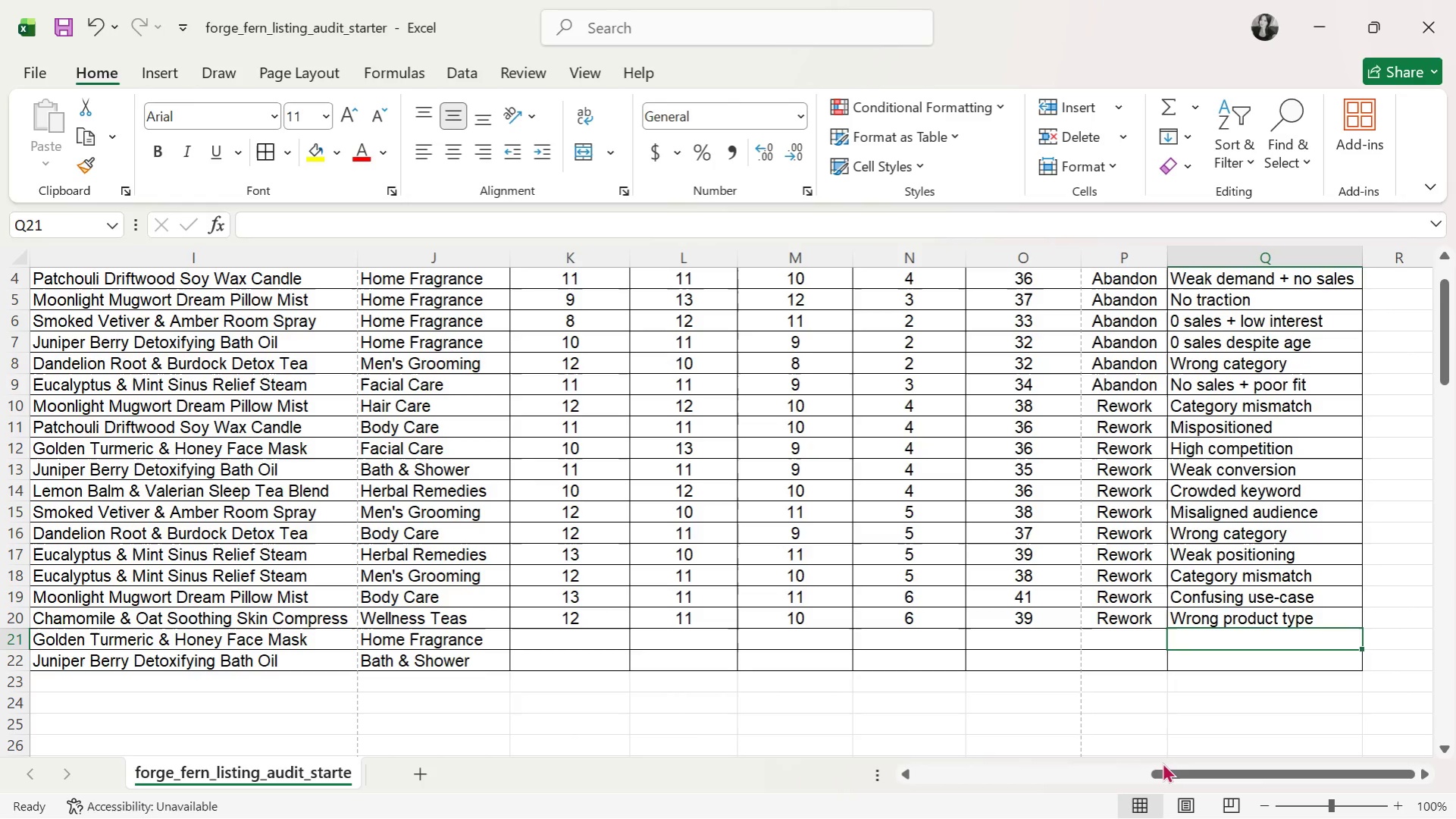 
left_click_drag(start_coordinate=[1161, 770], to_coordinate=[1123, 768])
 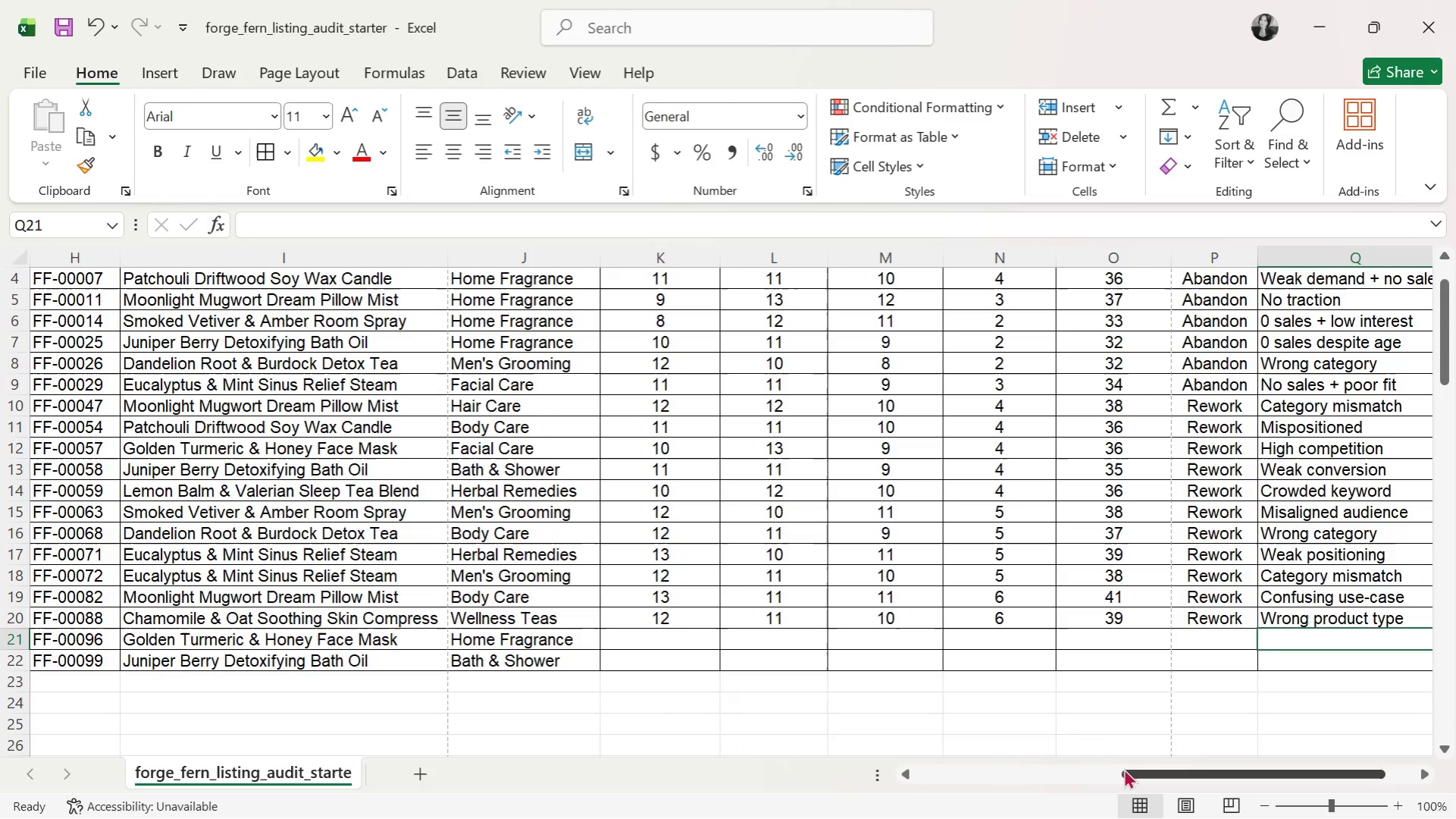 
left_click_drag(start_coordinate=[1123, 768], to_coordinate=[800, 787])
 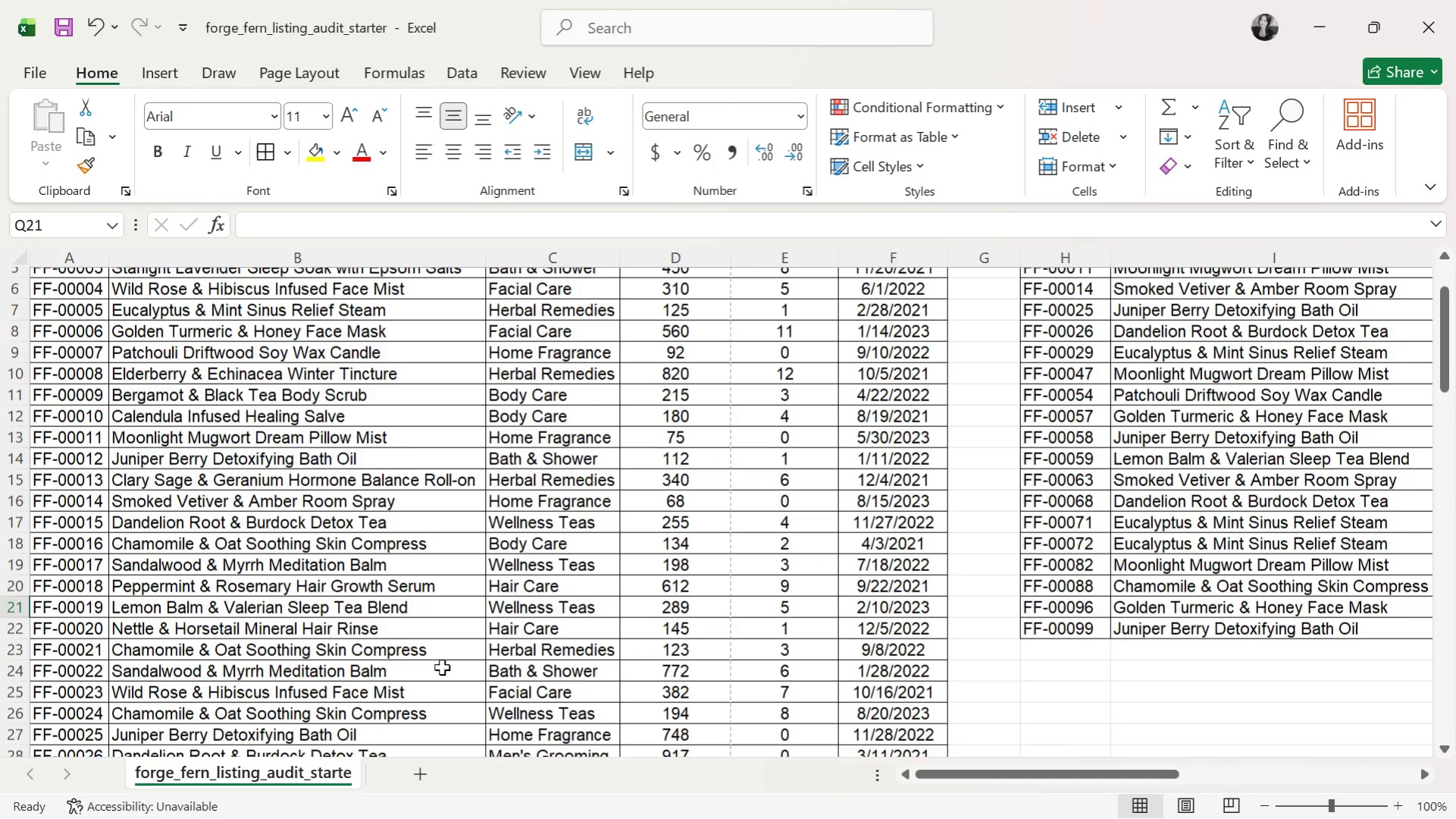 
scroll: coordinate [449, 667], scroll_direction: down, amount: 23.0
 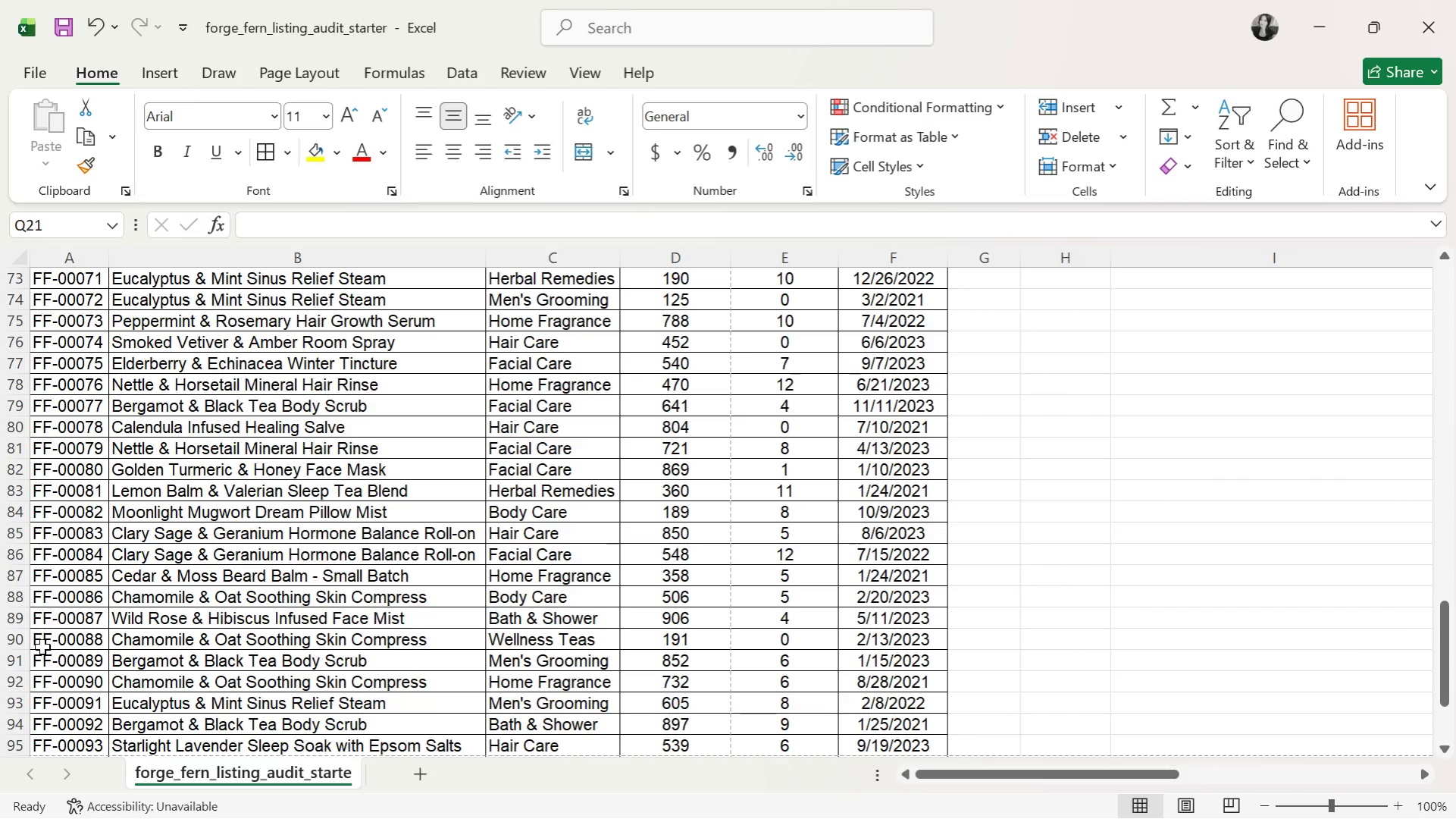 
left_click([24, 642])
 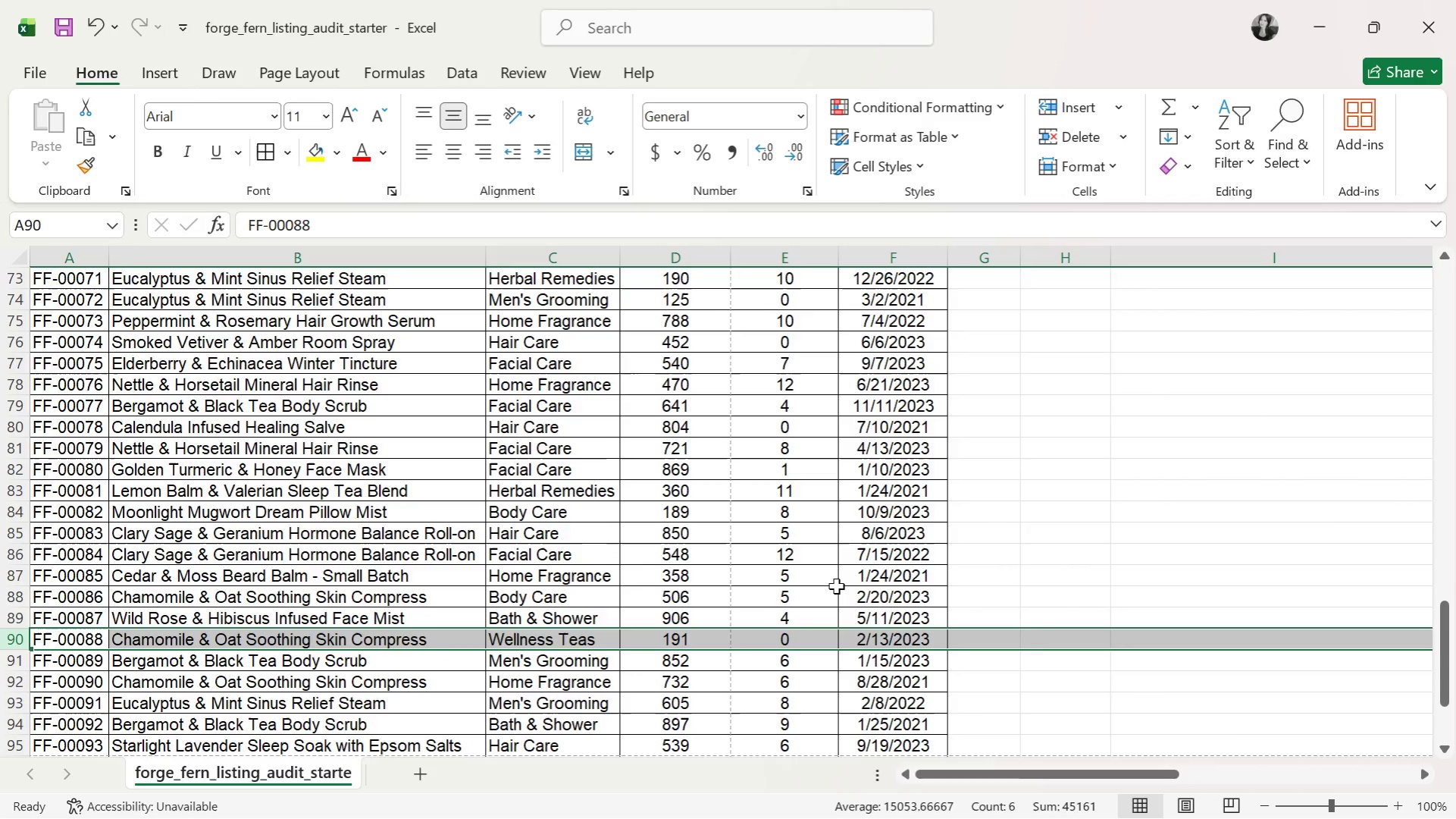 
scroll: coordinate [751, 575], scroll_direction: up, amount: 31.0
 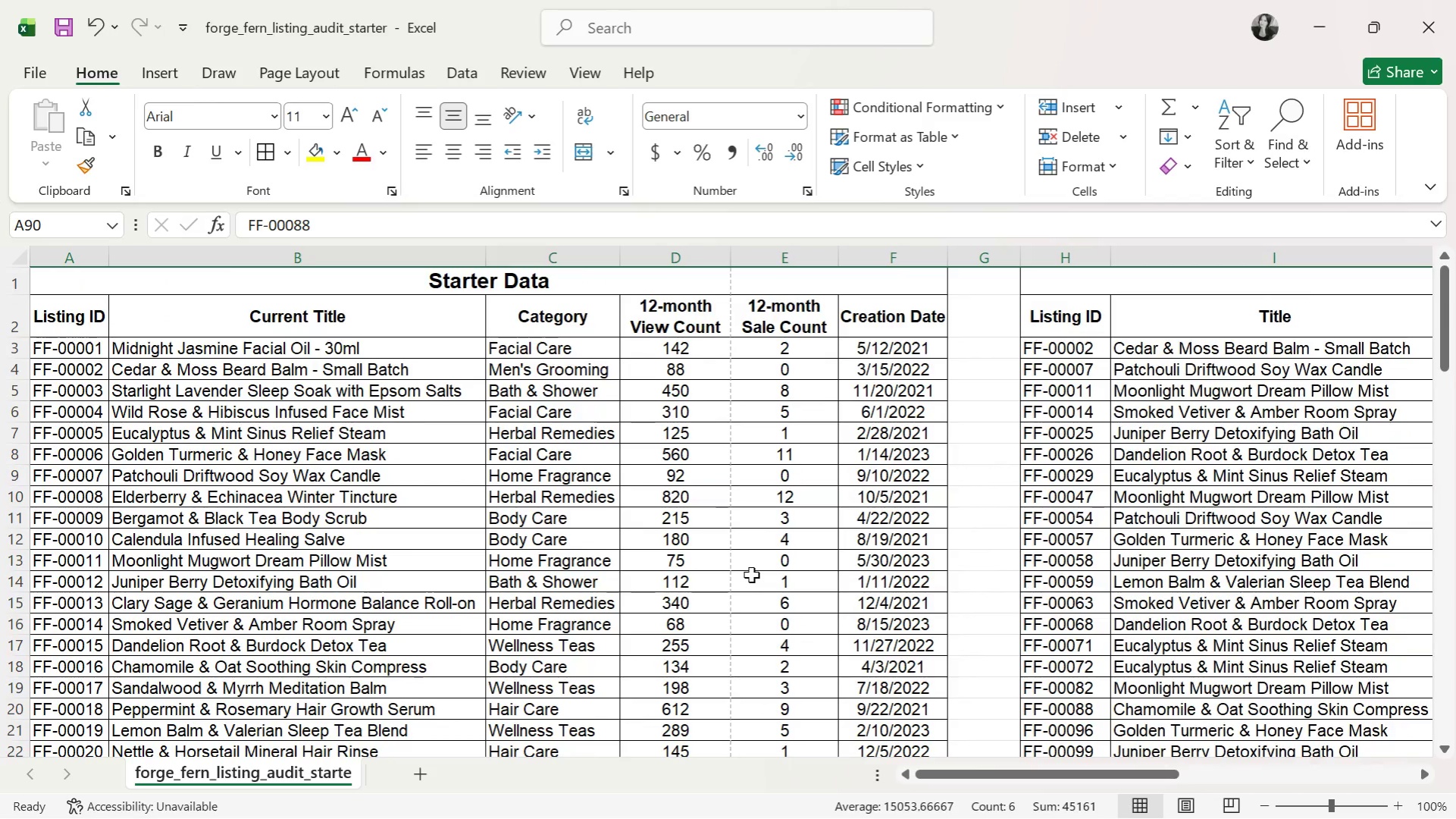 
scroll: coordinate [756, 563], scroll_direction: down, amount: 26.0
 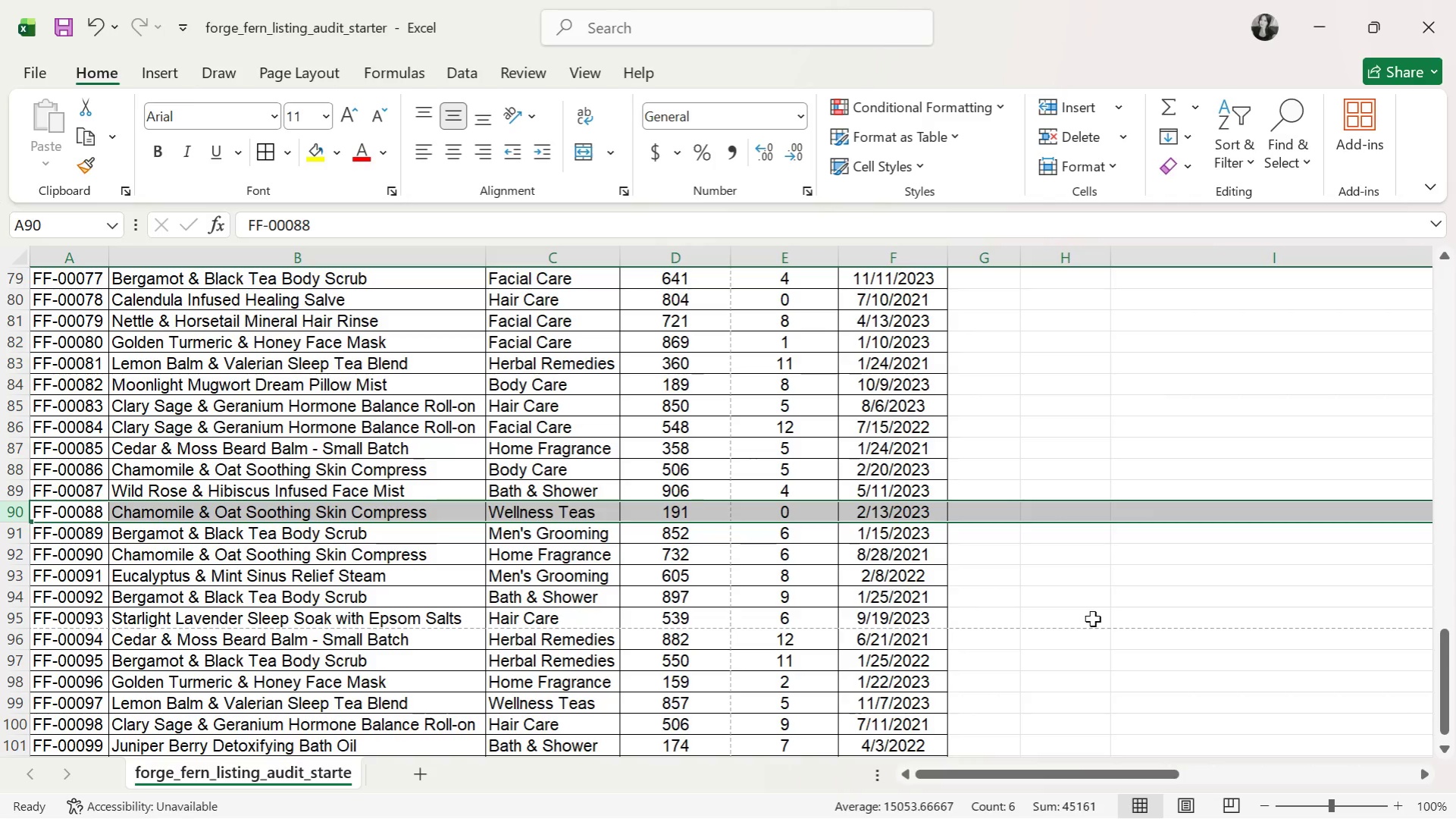 
left_click([1222, 586])
 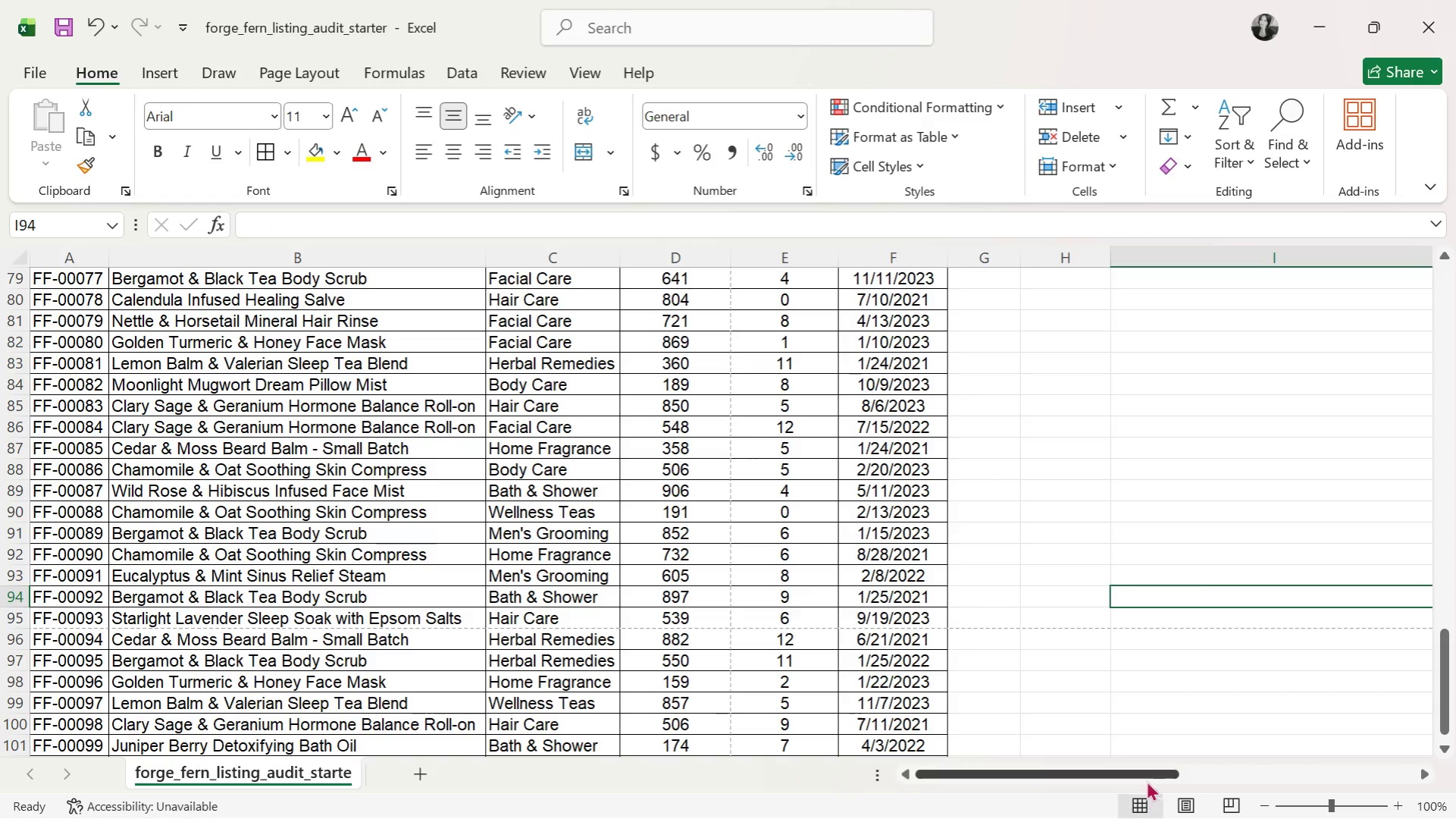 
left_click_drag(start_coordinate=[1145, 770], to_coordinate=[1361, 711])
 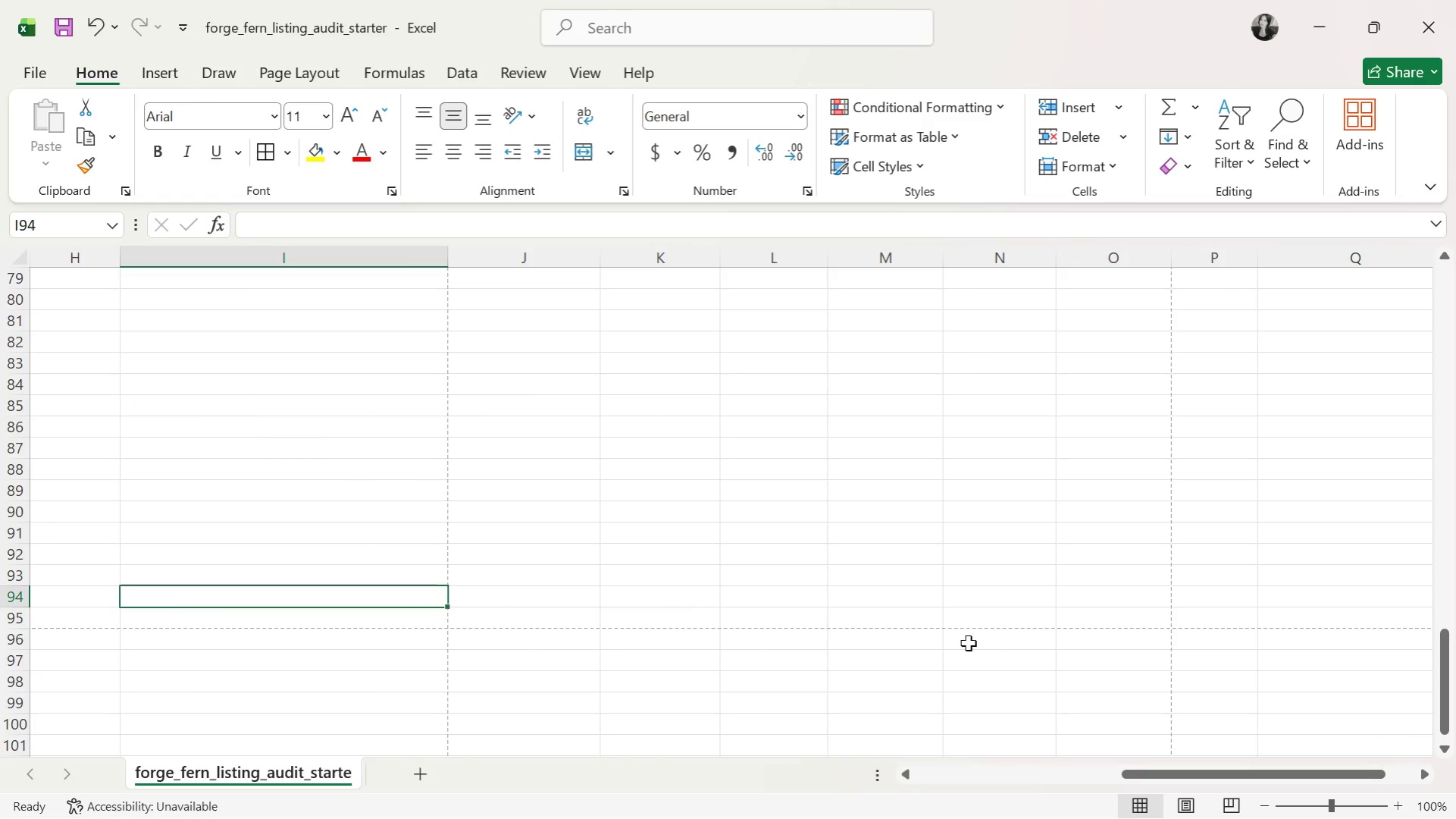 
scroll: coordinate [958, 618], scroll_direction: up, amount: 23.0
 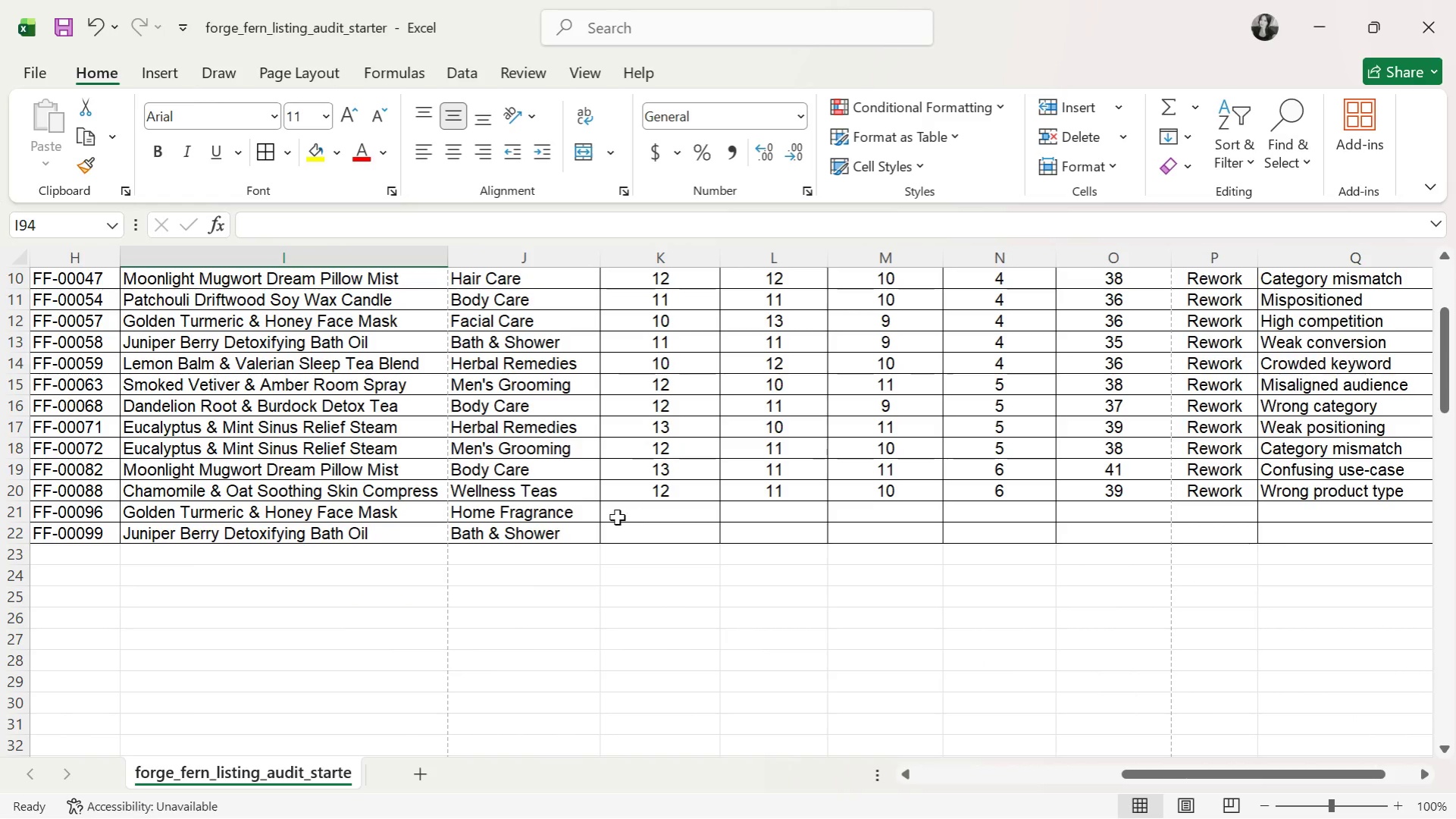 
left_click([628, 516])
 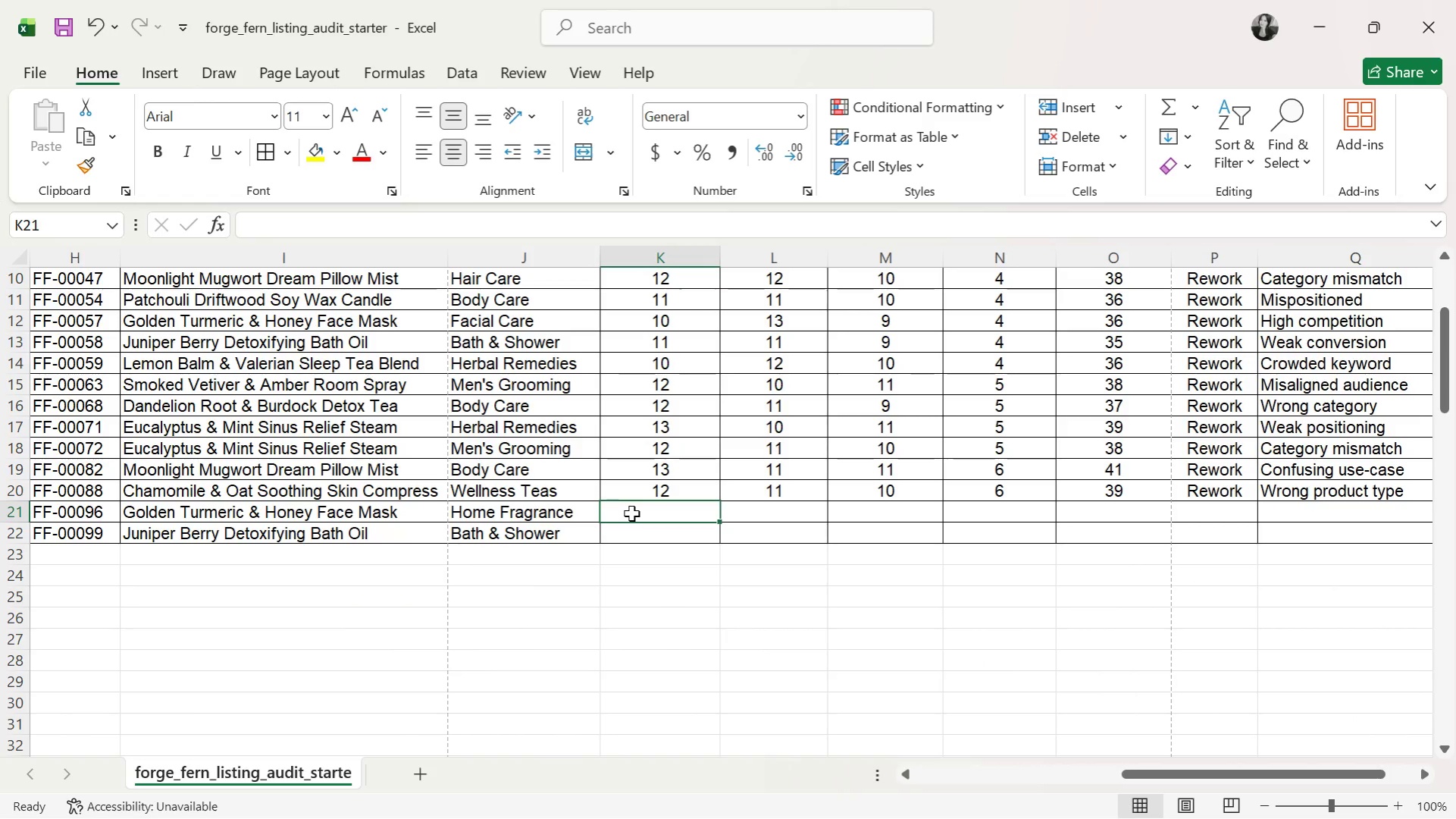 
type(11)
 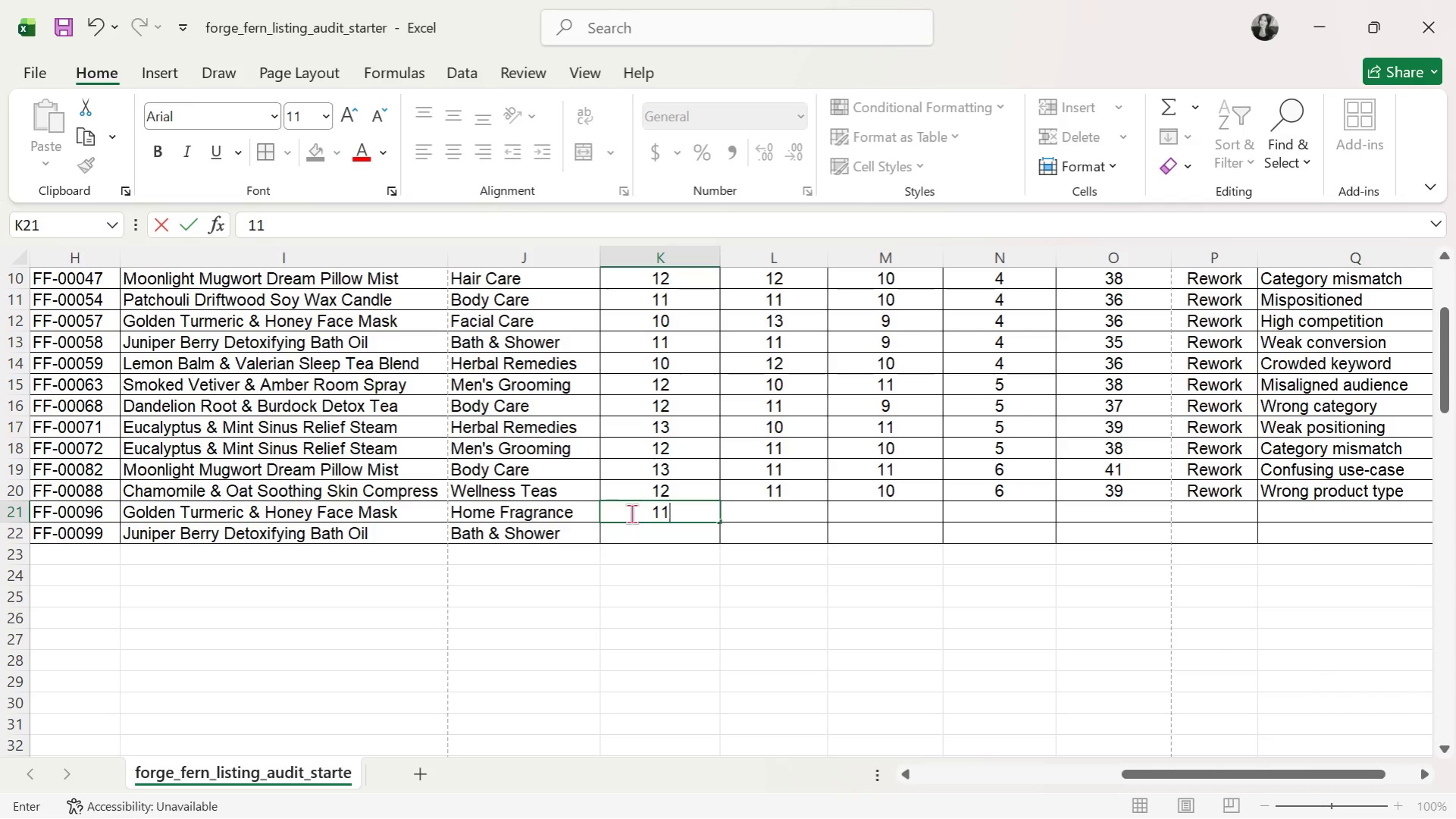 
key(ArrowRight)
 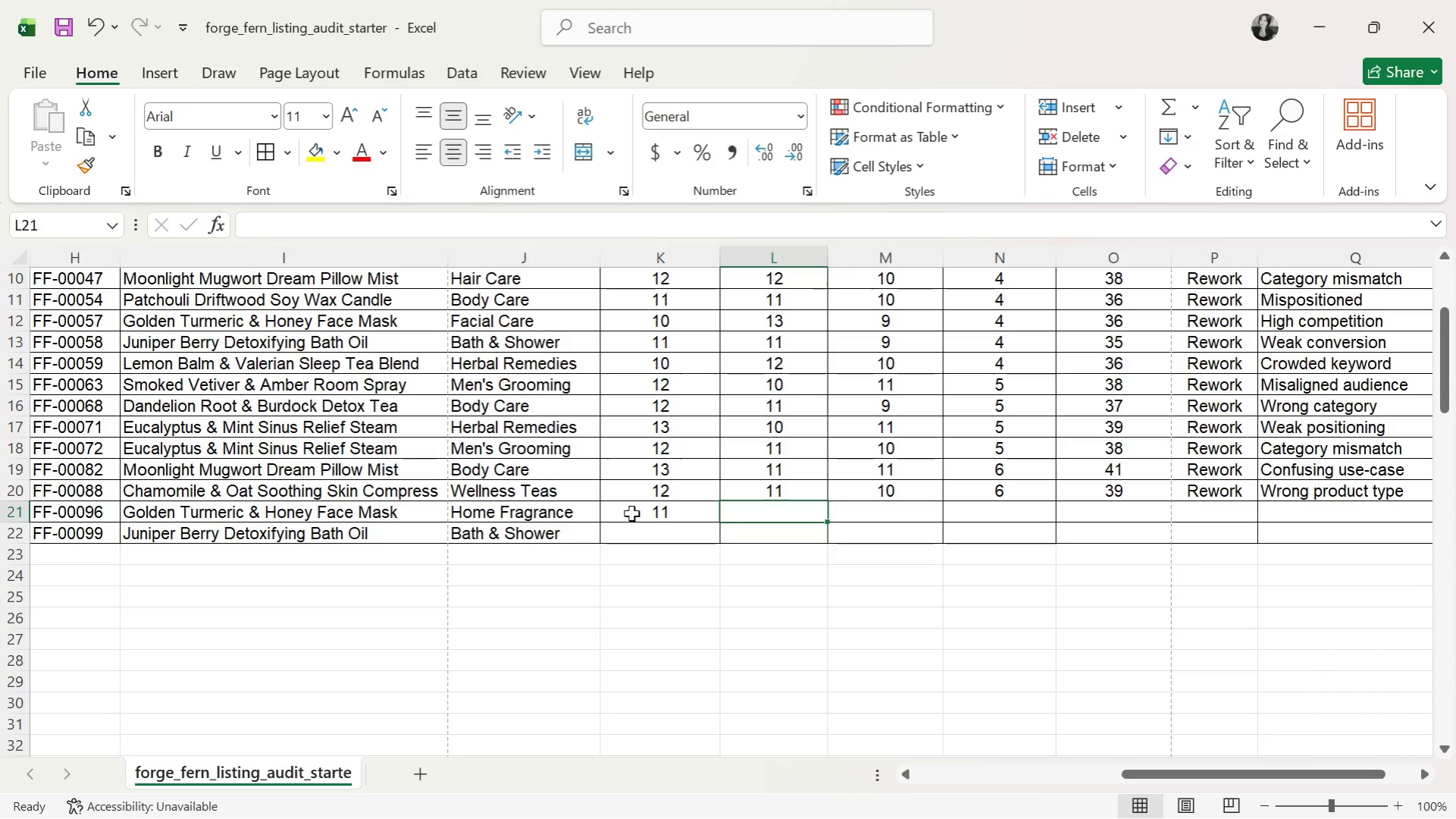 
type(10)
 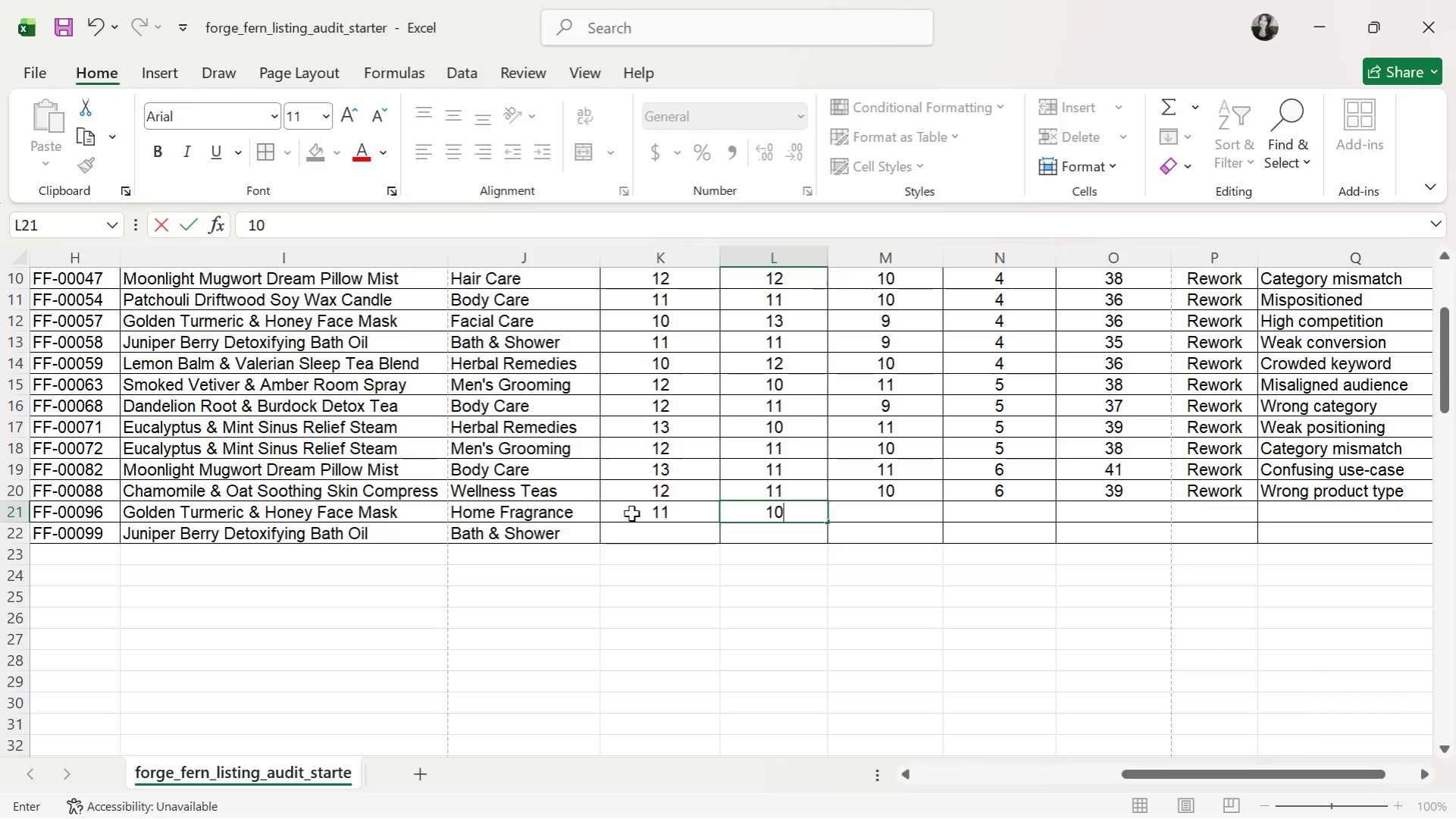 
key(ArrowRight)
 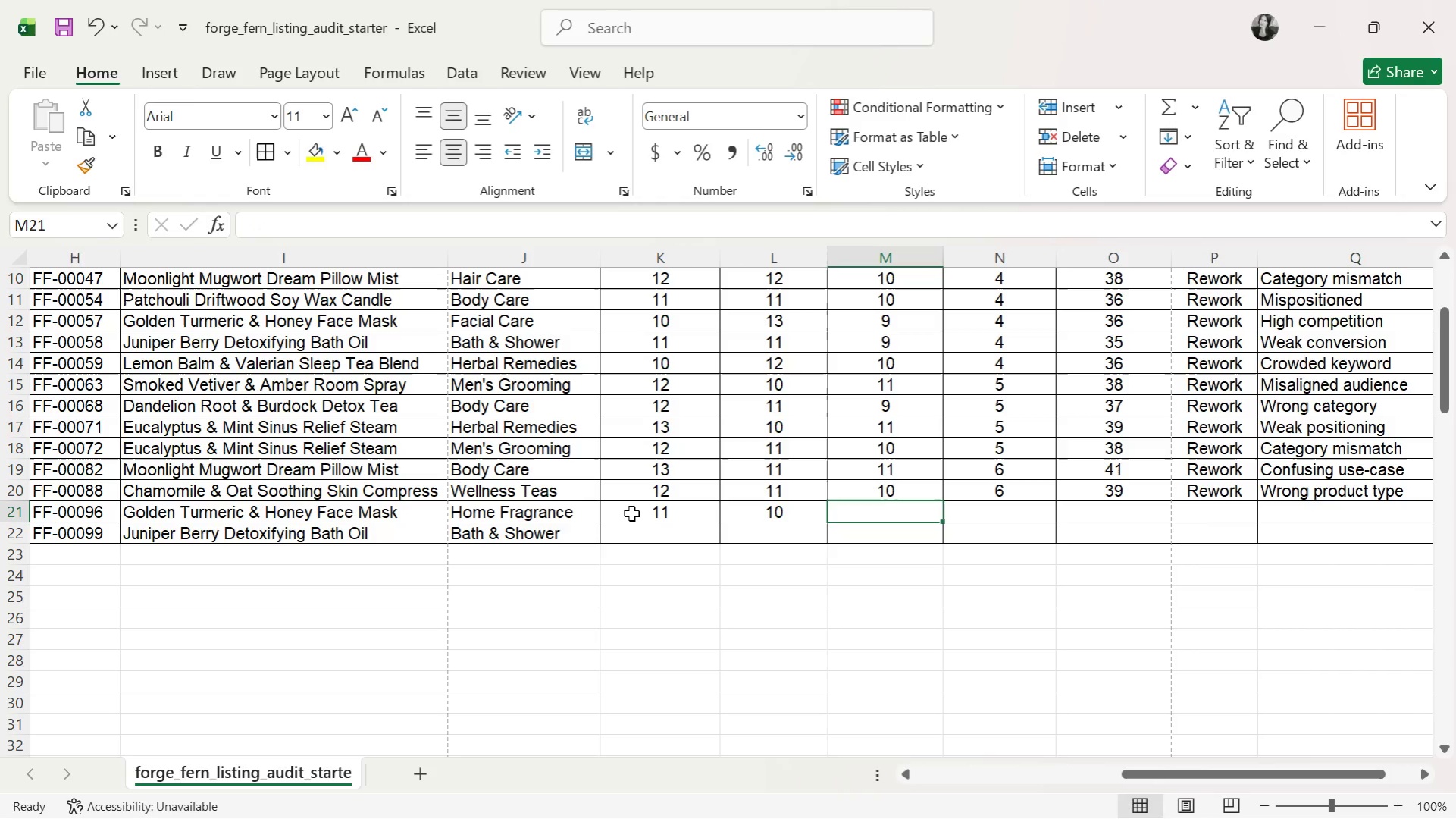 
key(9)
 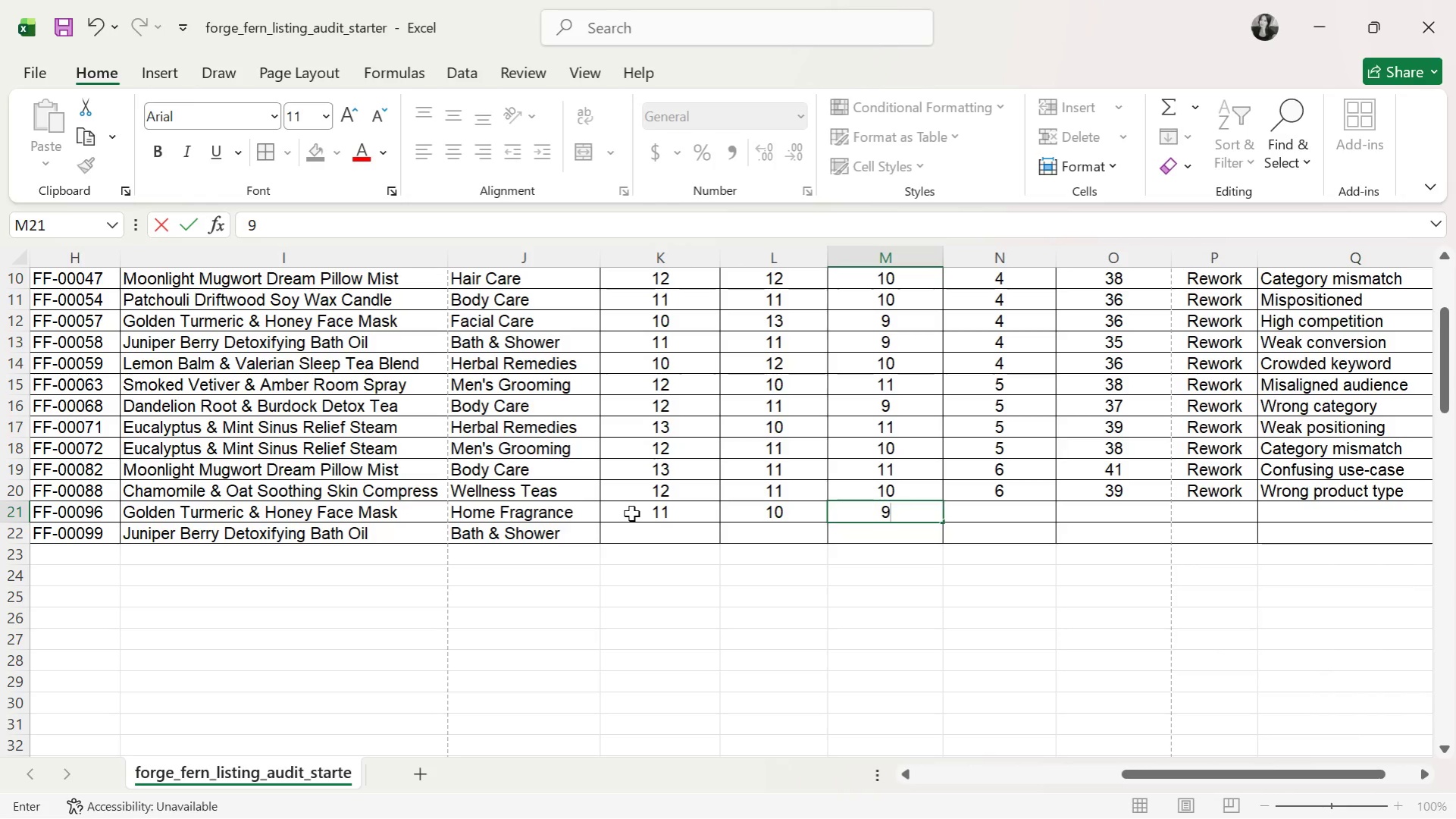 
key(ArrowRight)
 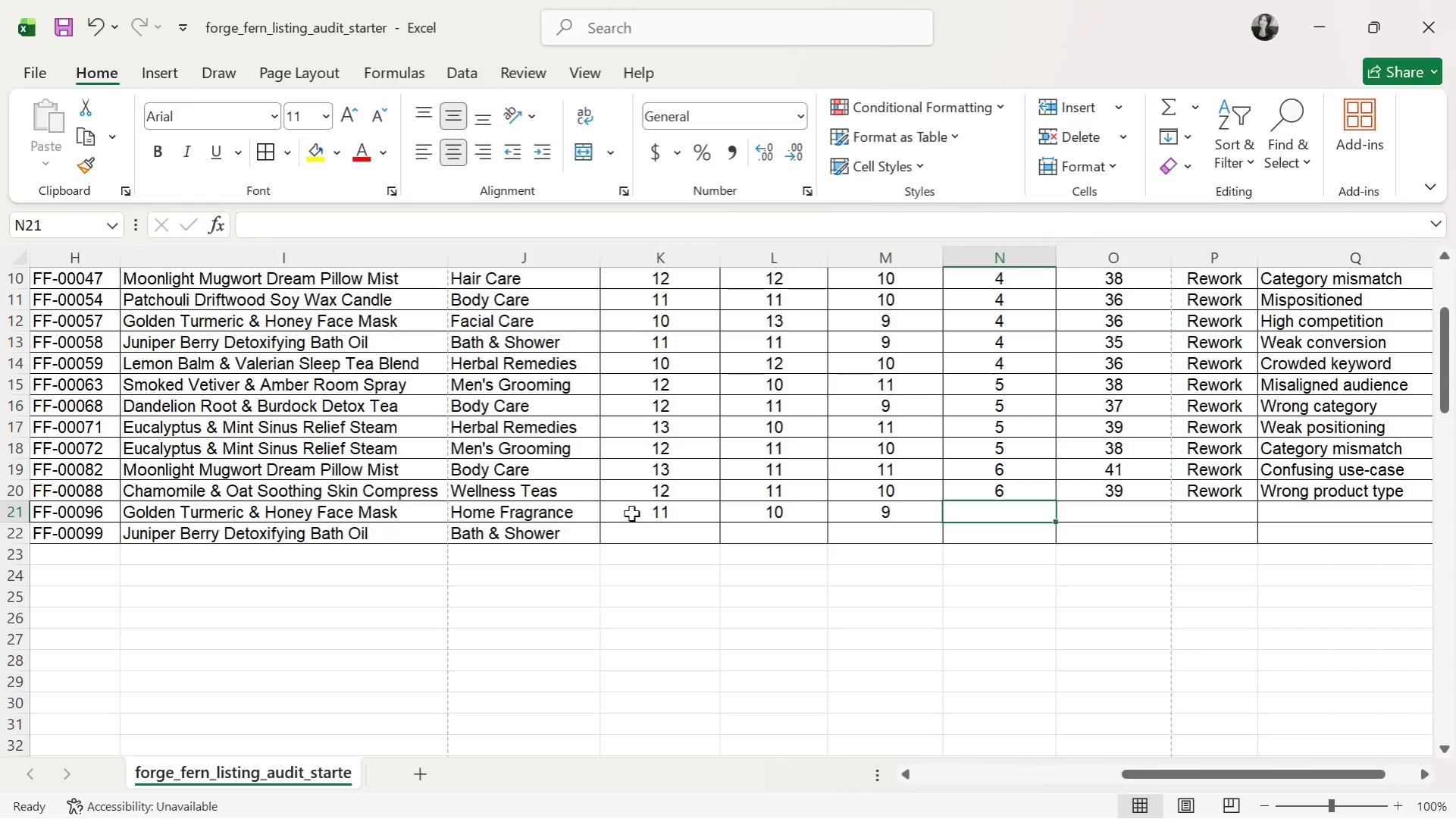 
key(4)
 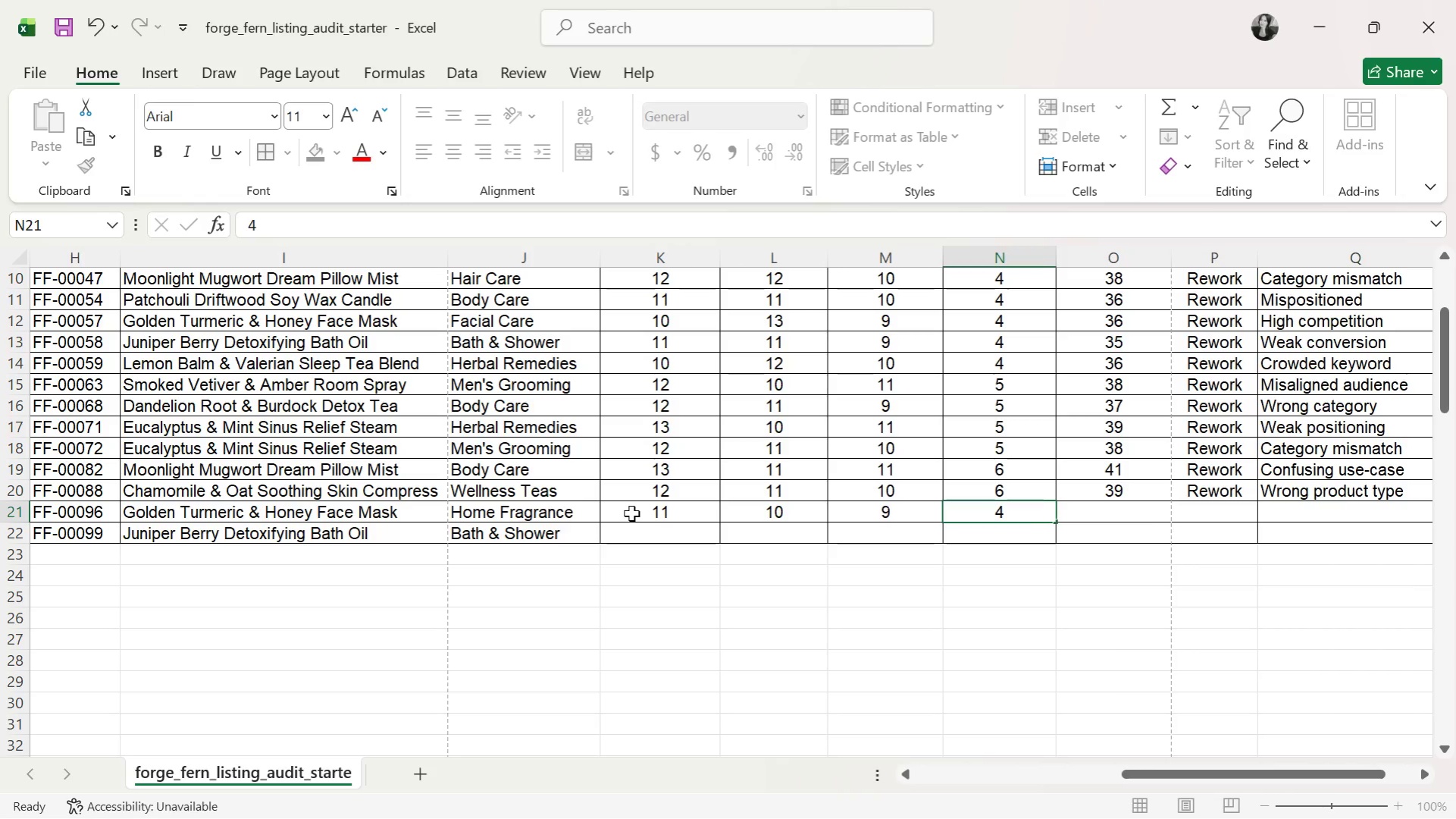 
key(ArrowRight)
 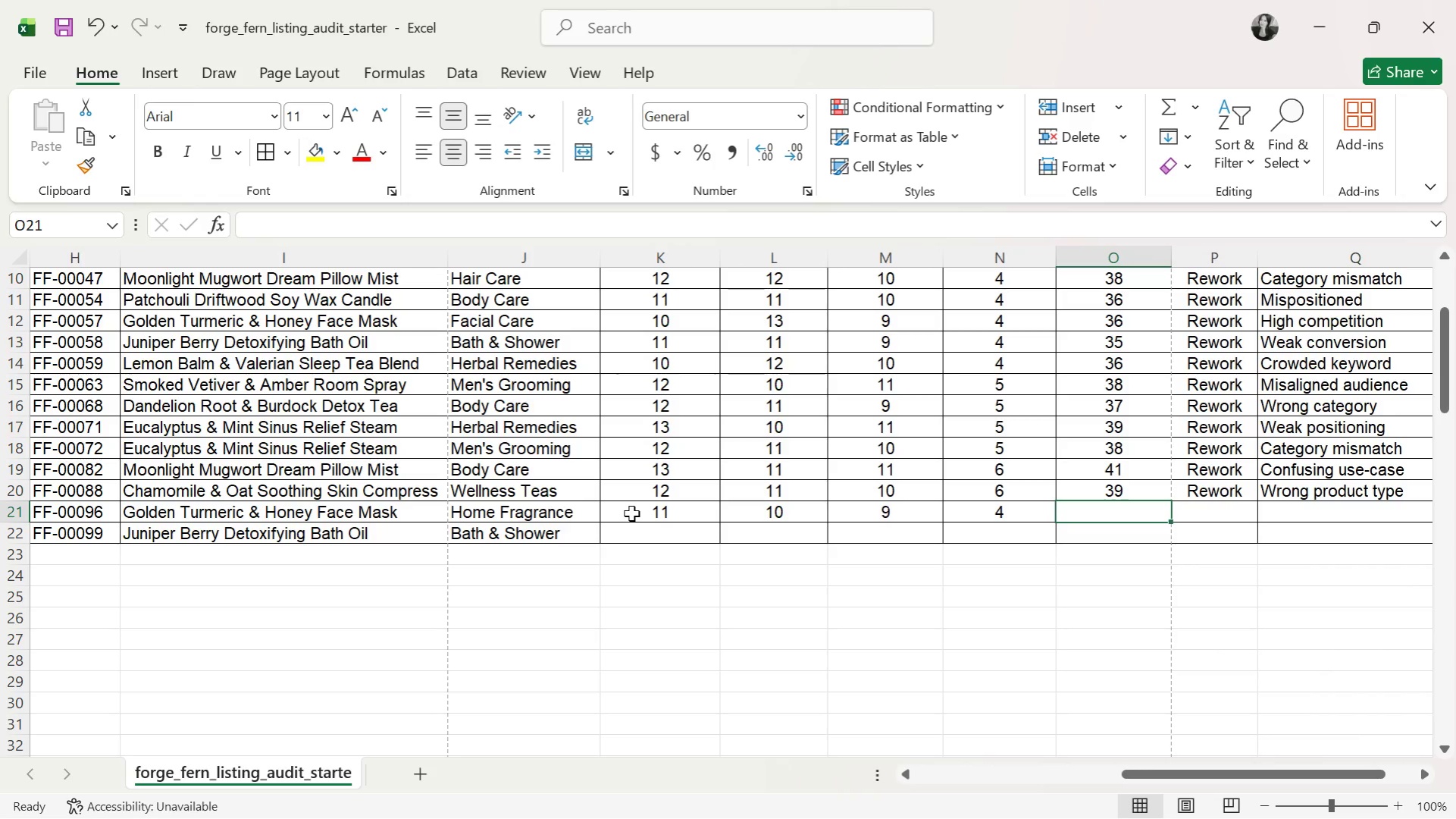 
type(34)
 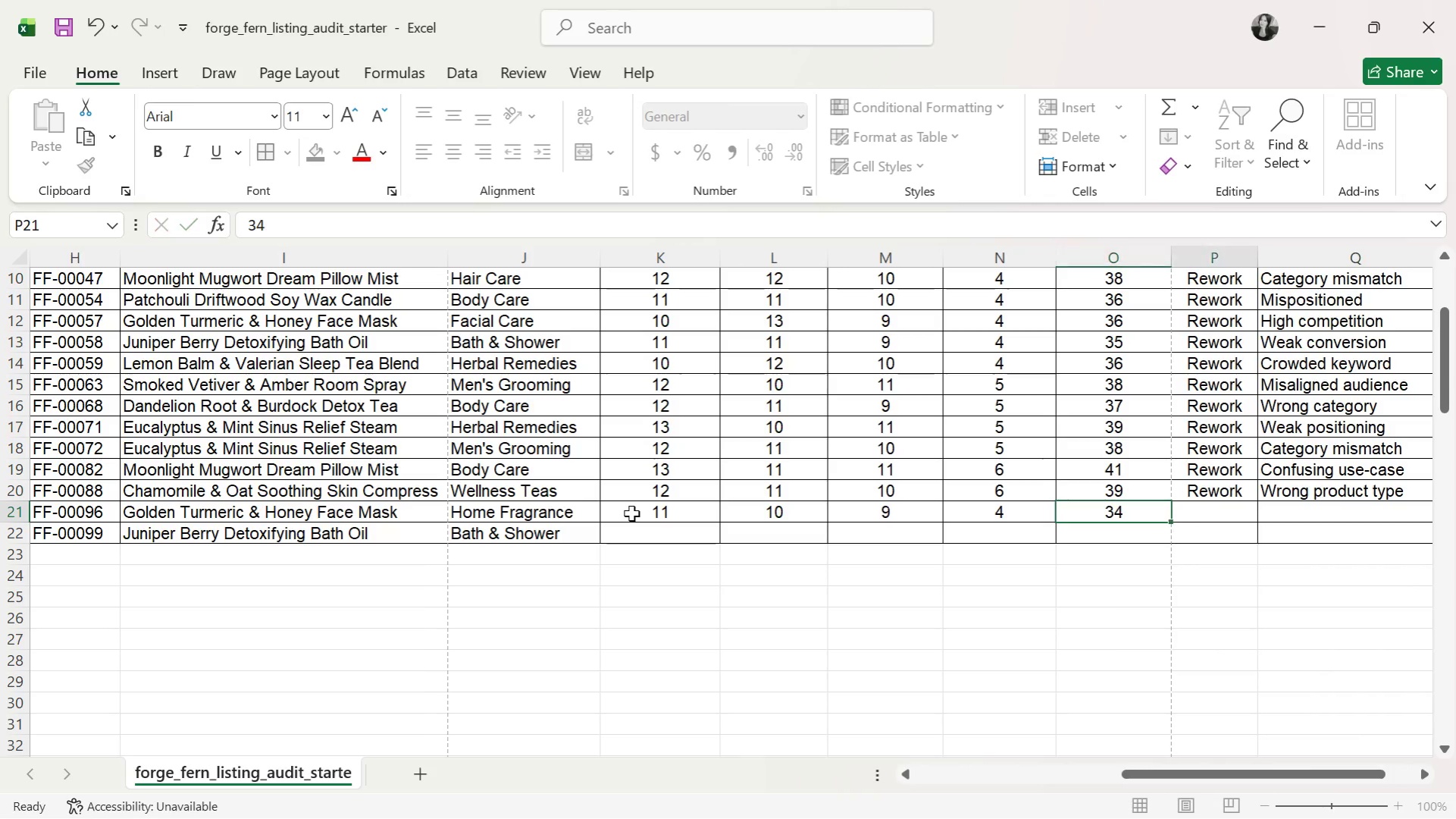 
key(ArrowRight)
 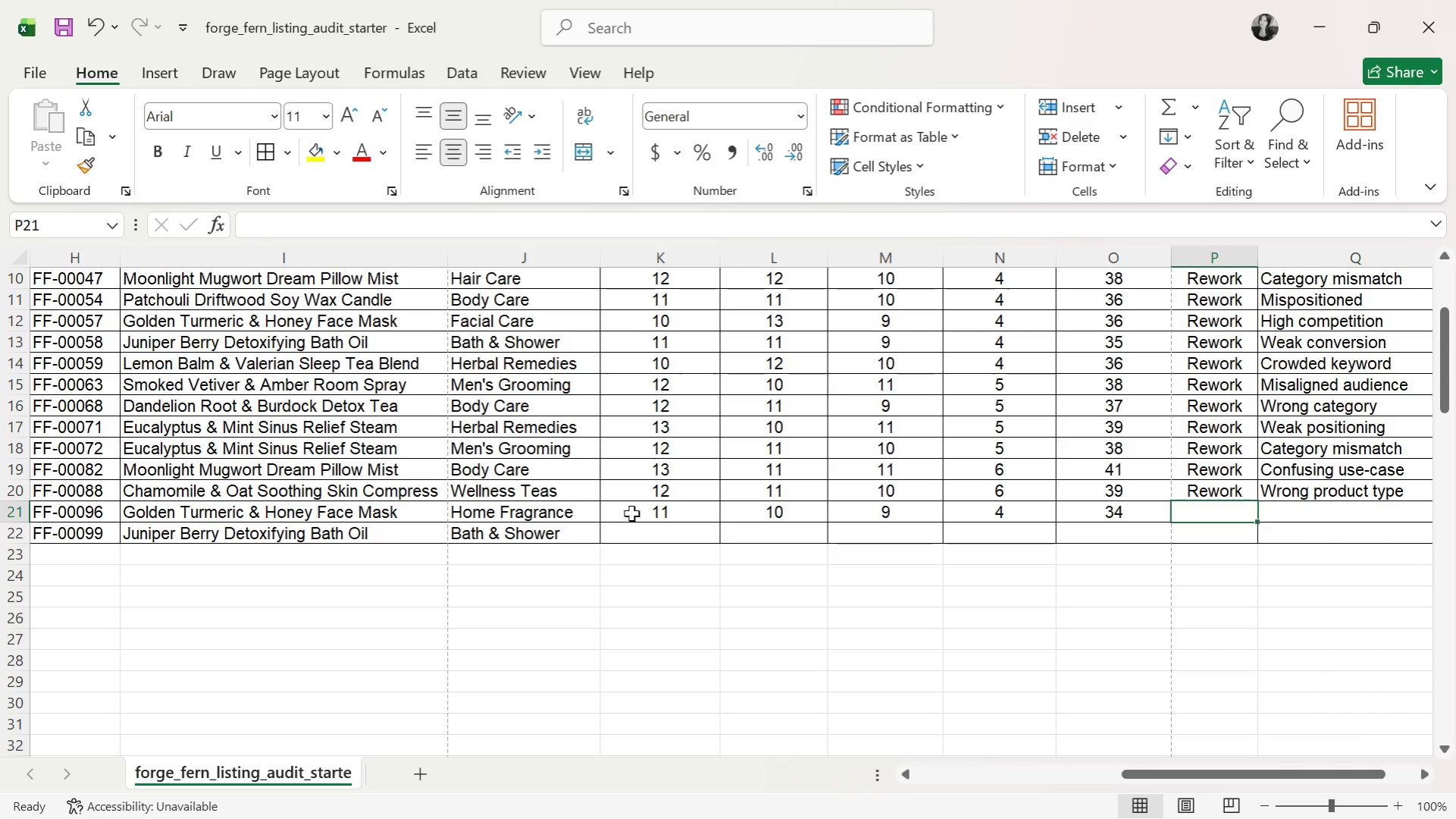 
key(CapsLock)
 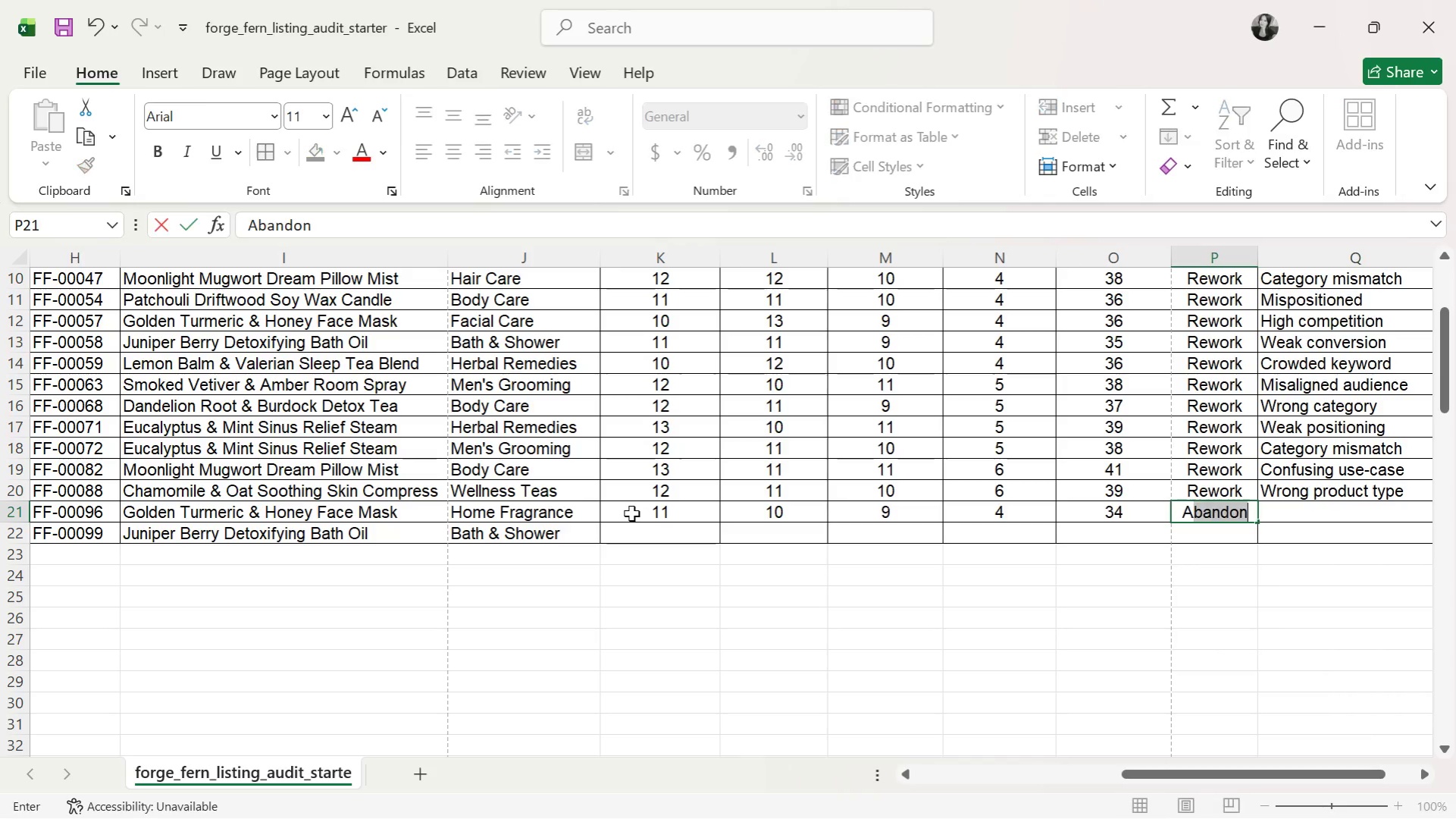 
key(A)
 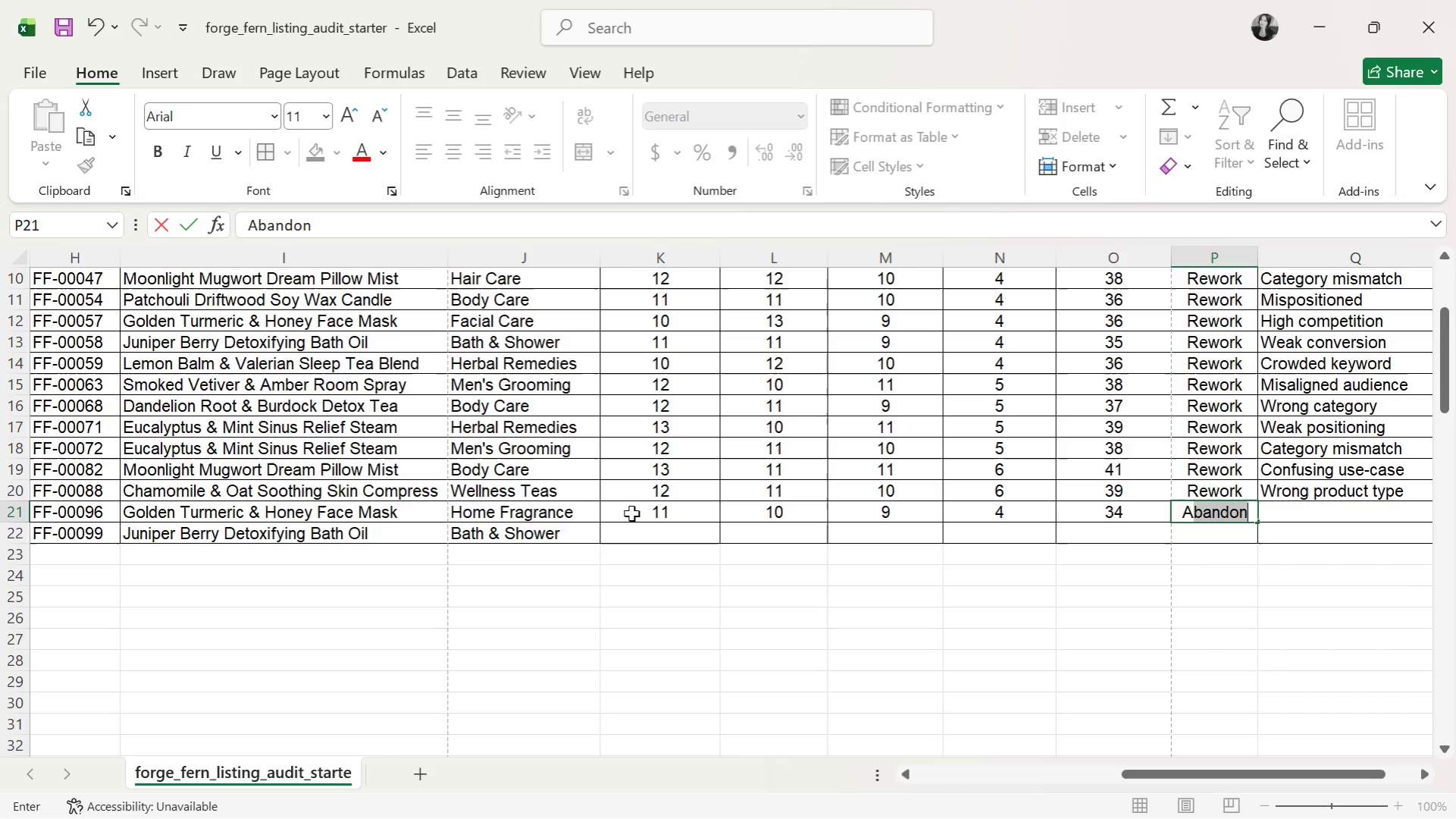 
key(CapsLock)
 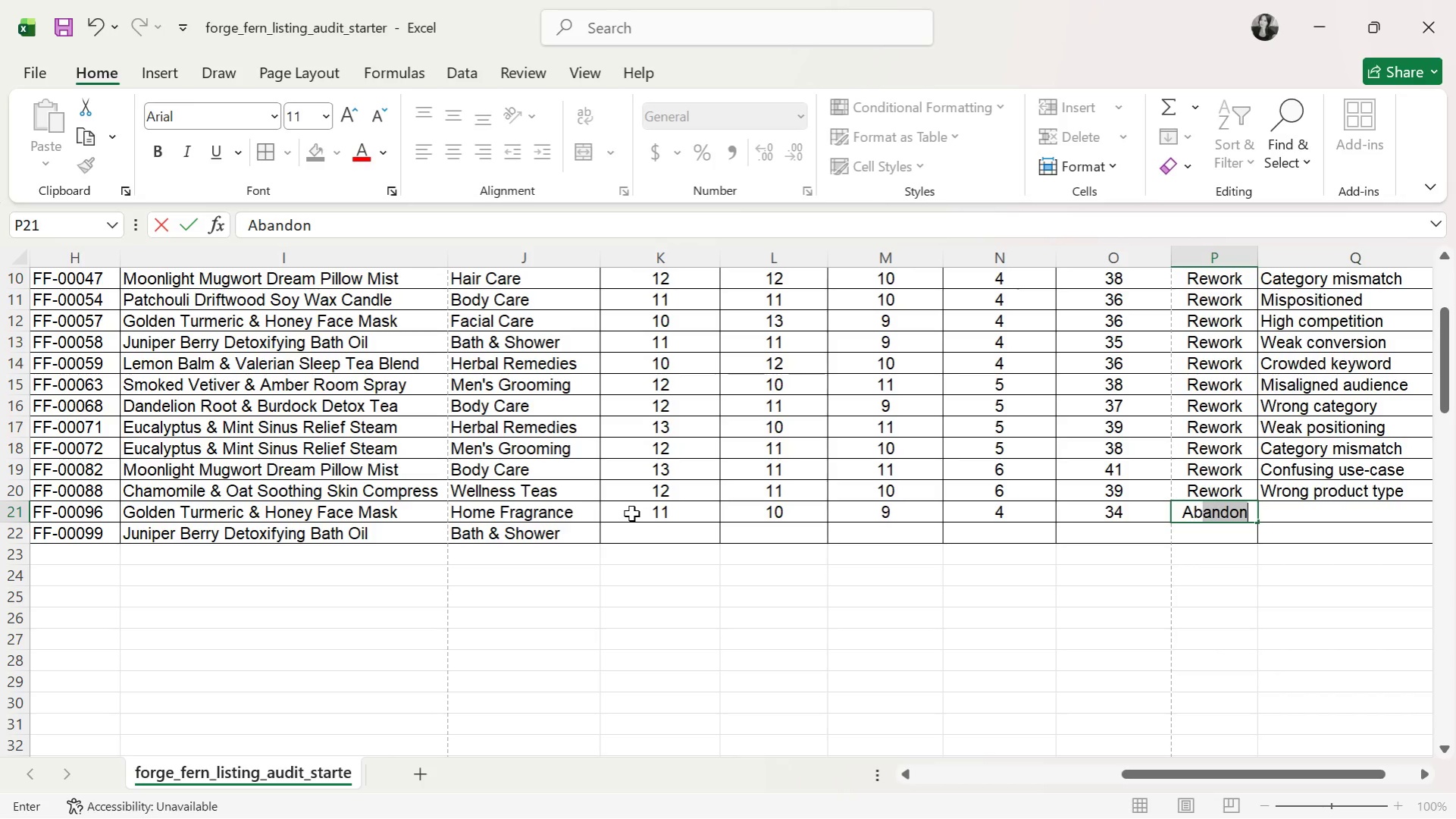 
key(B)
 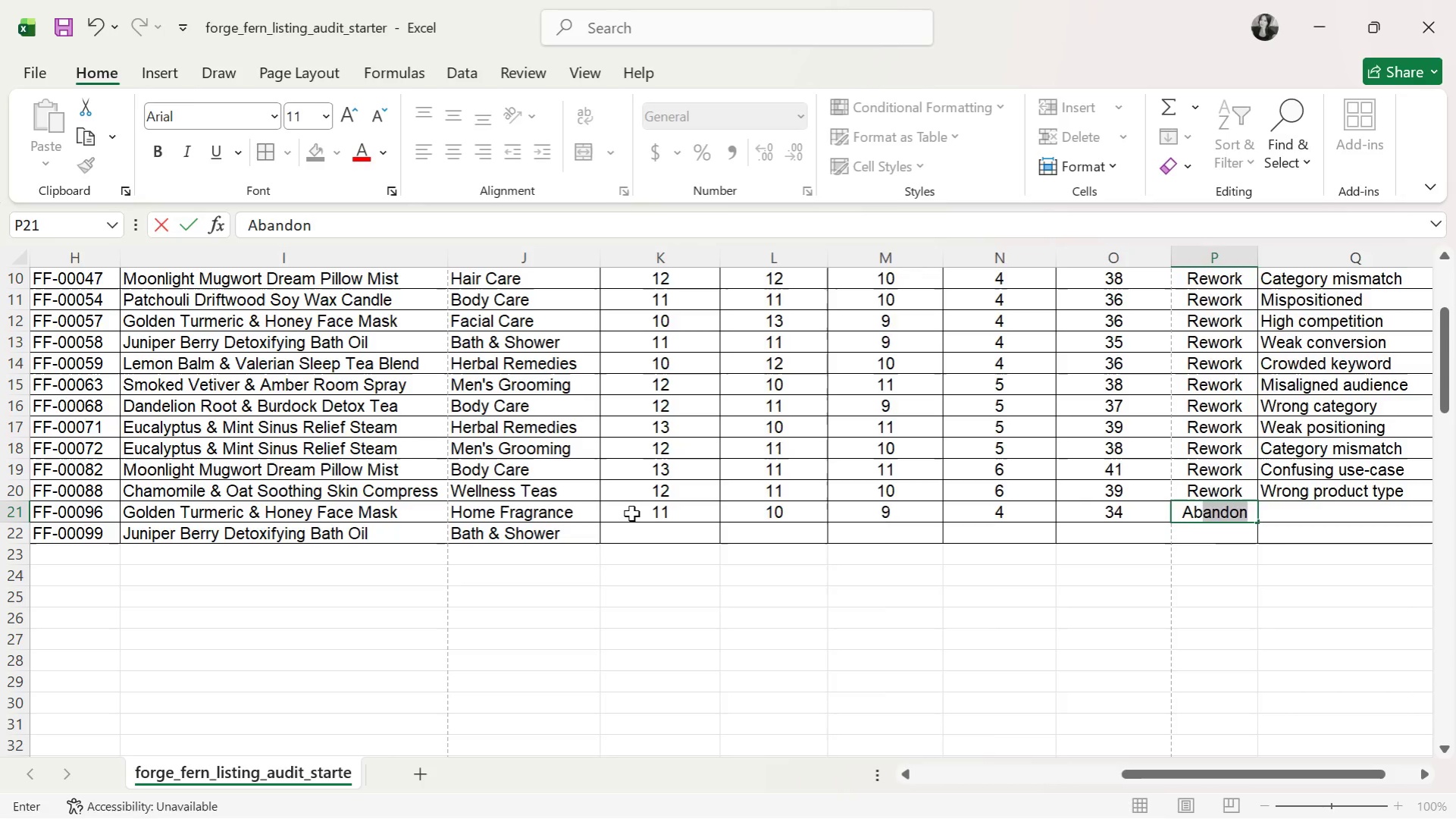 
key(ArrowRight)
 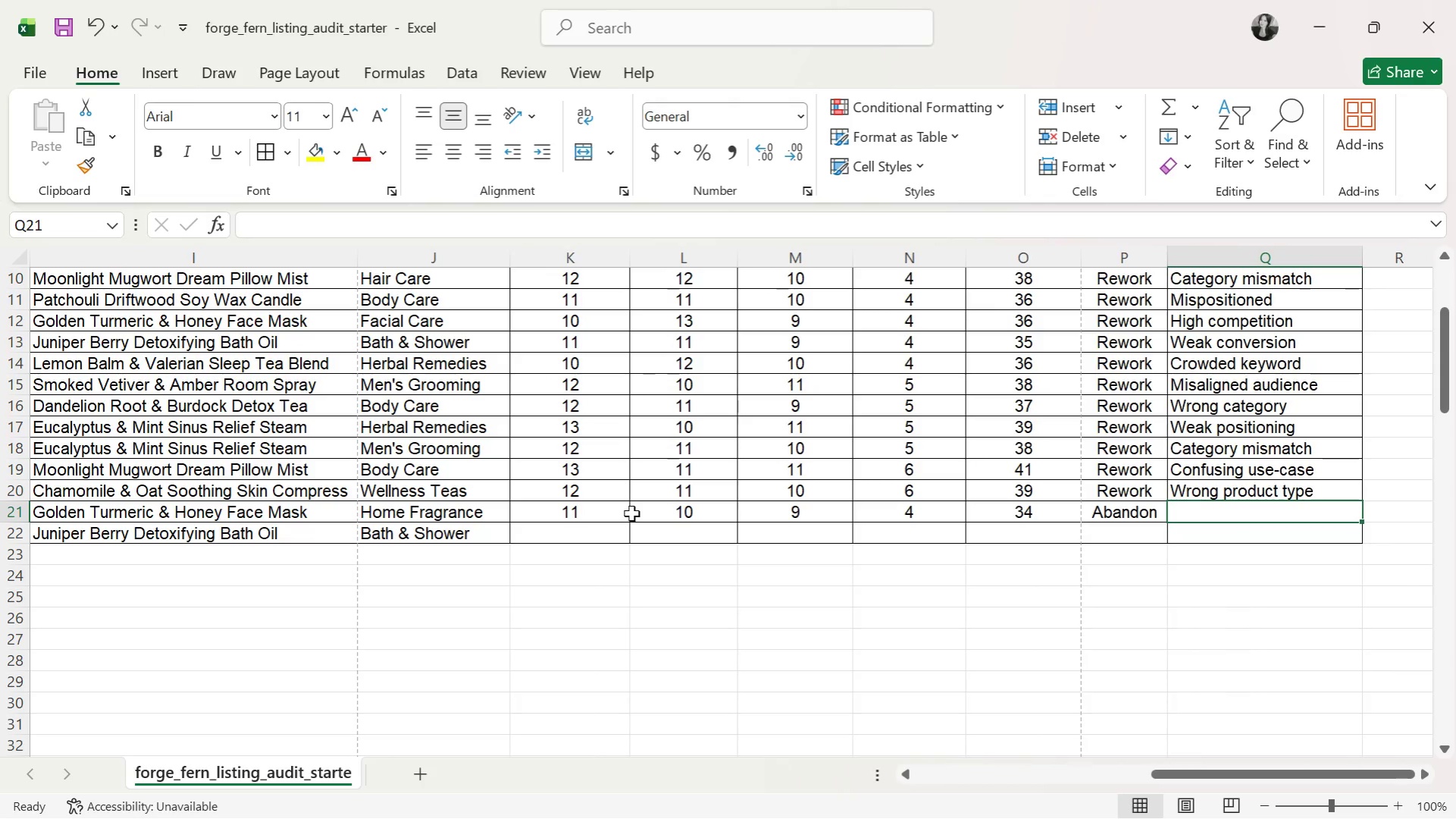 
key(CapsLock)
 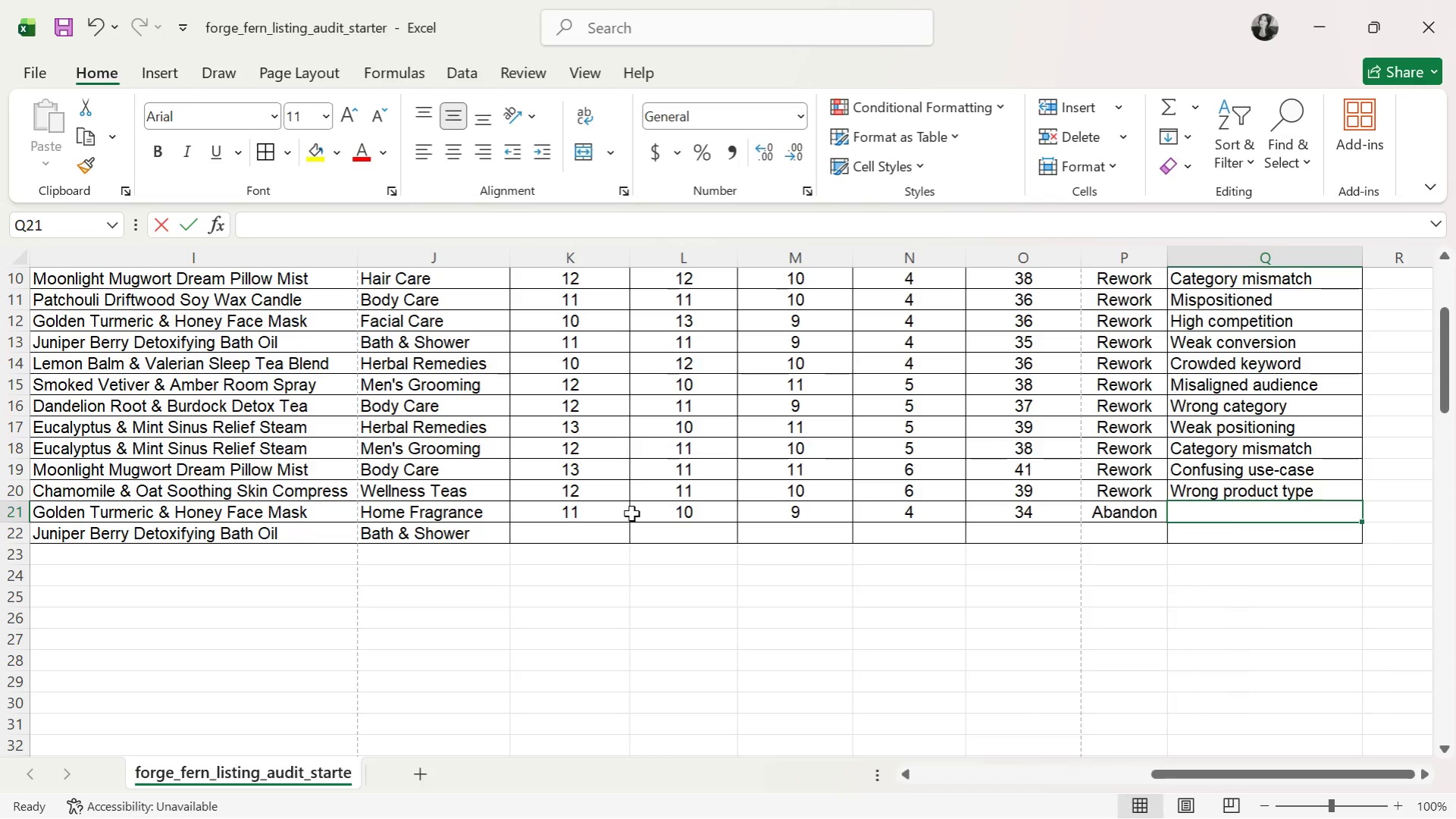 
key(S)
 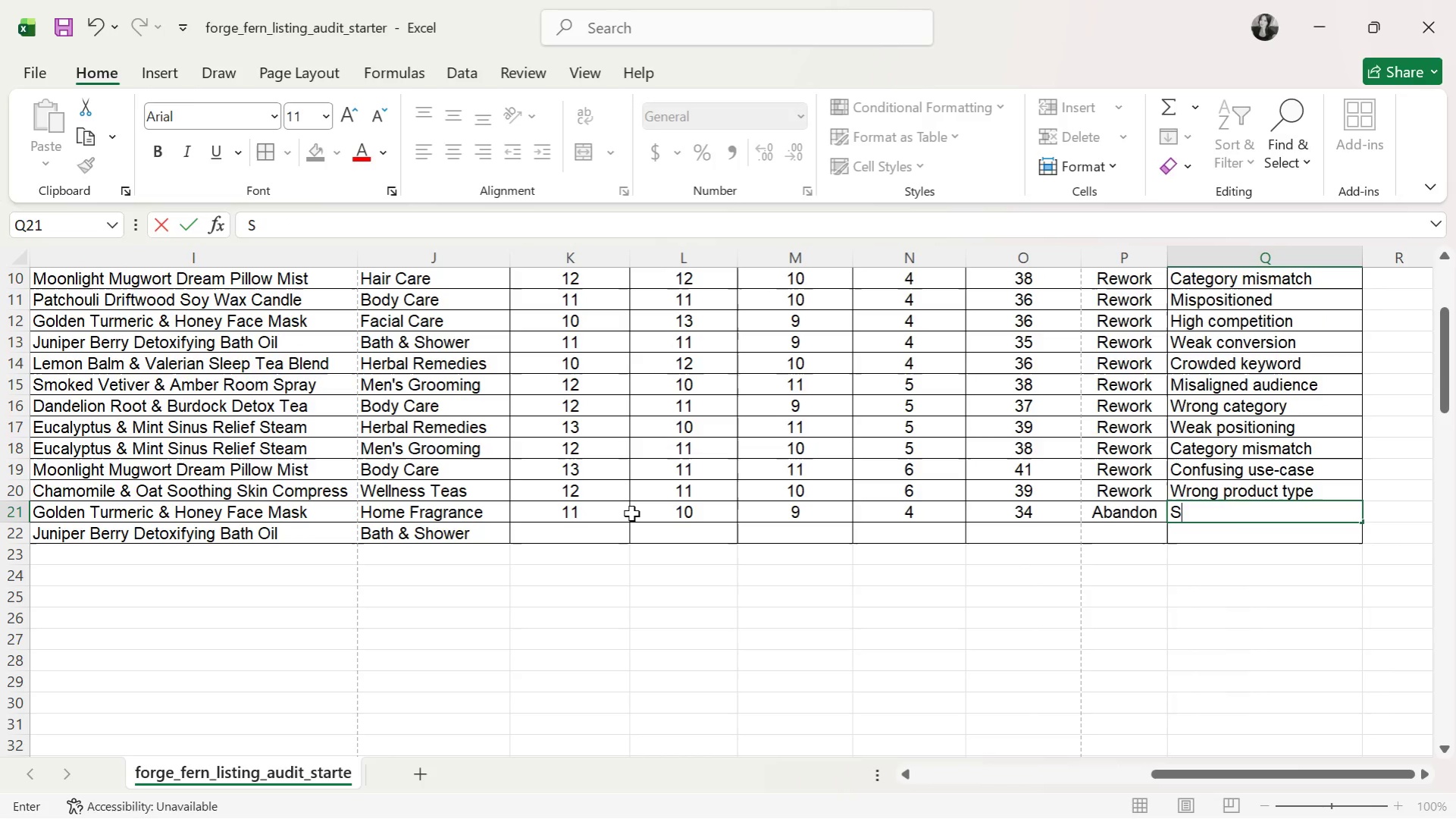 
key(CapsLock)
 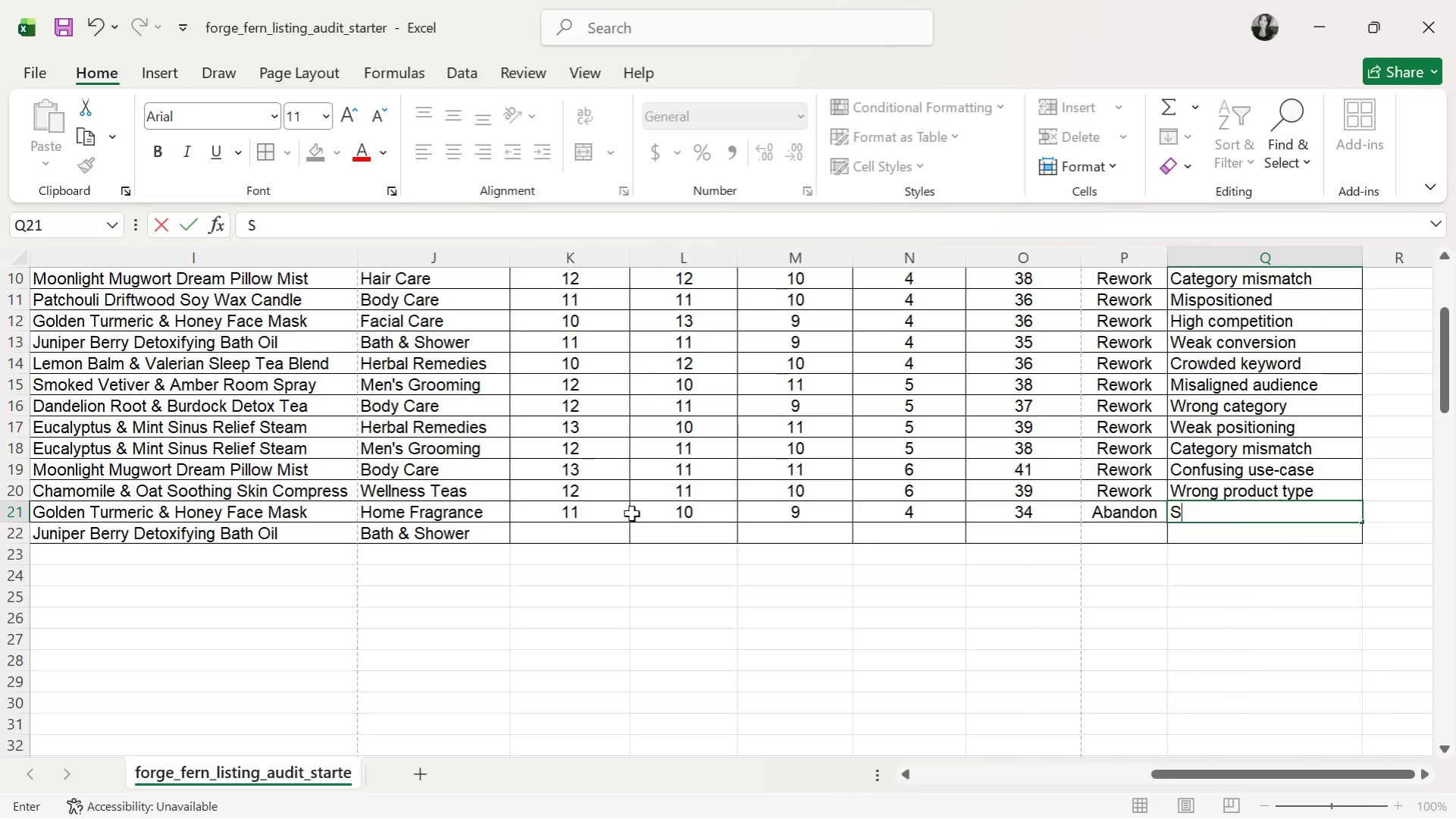 
type(ofor)
key(Backspace)
key(Backspace)
key(Backspace)
key(Backspace)
type(evere miscategorization)
 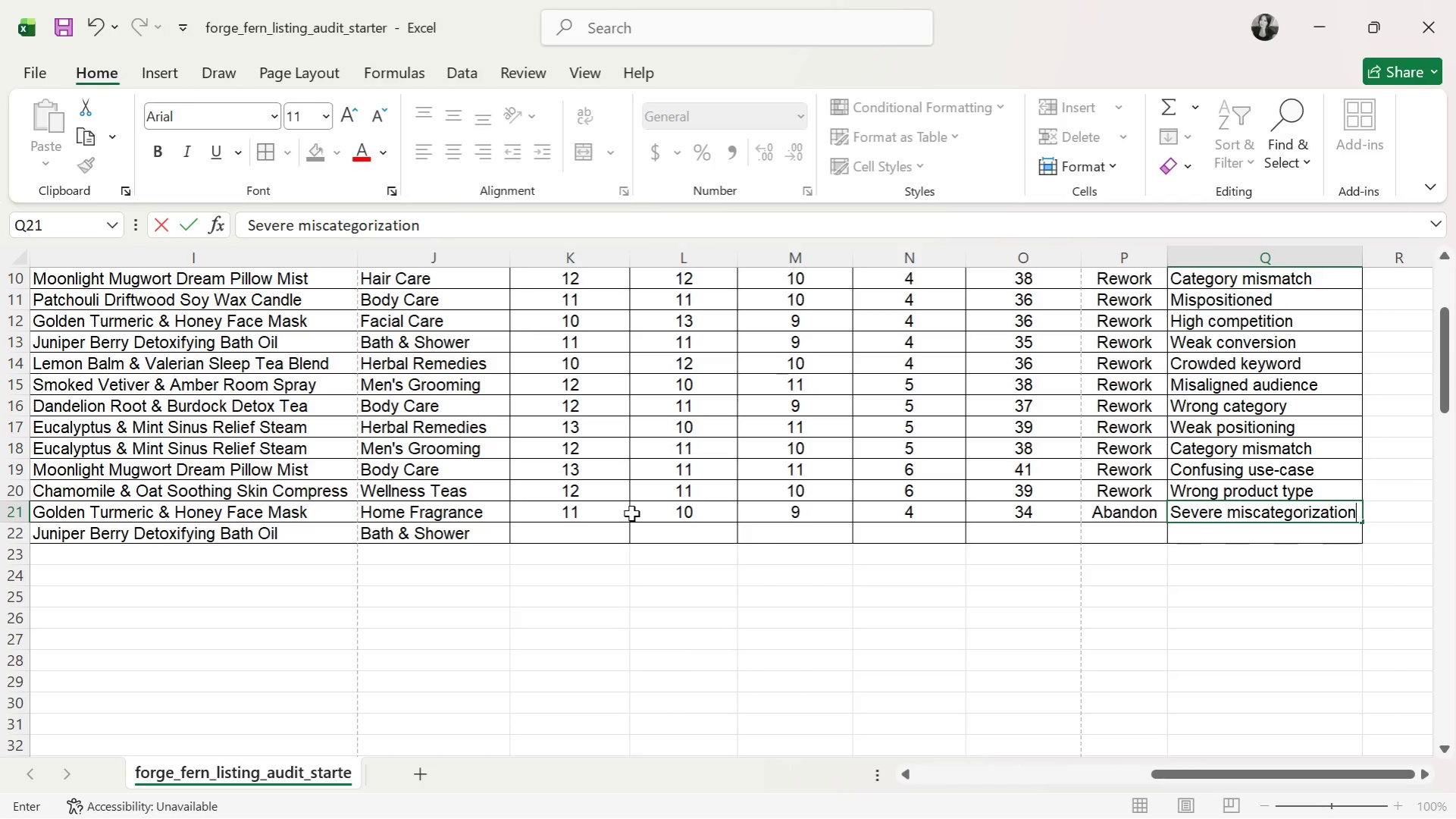 
key(ArrowDown)
 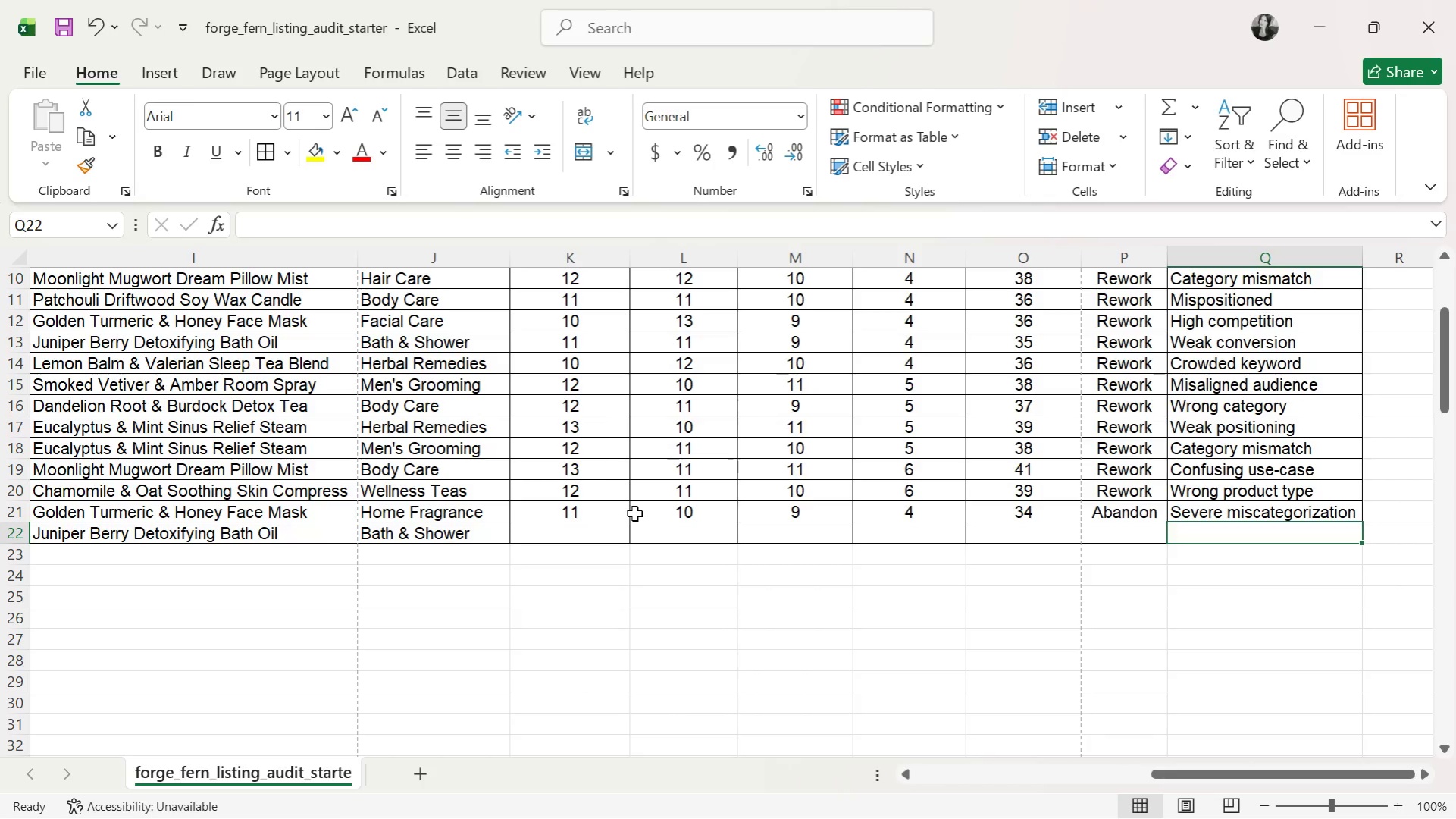 
wait(12.11)
 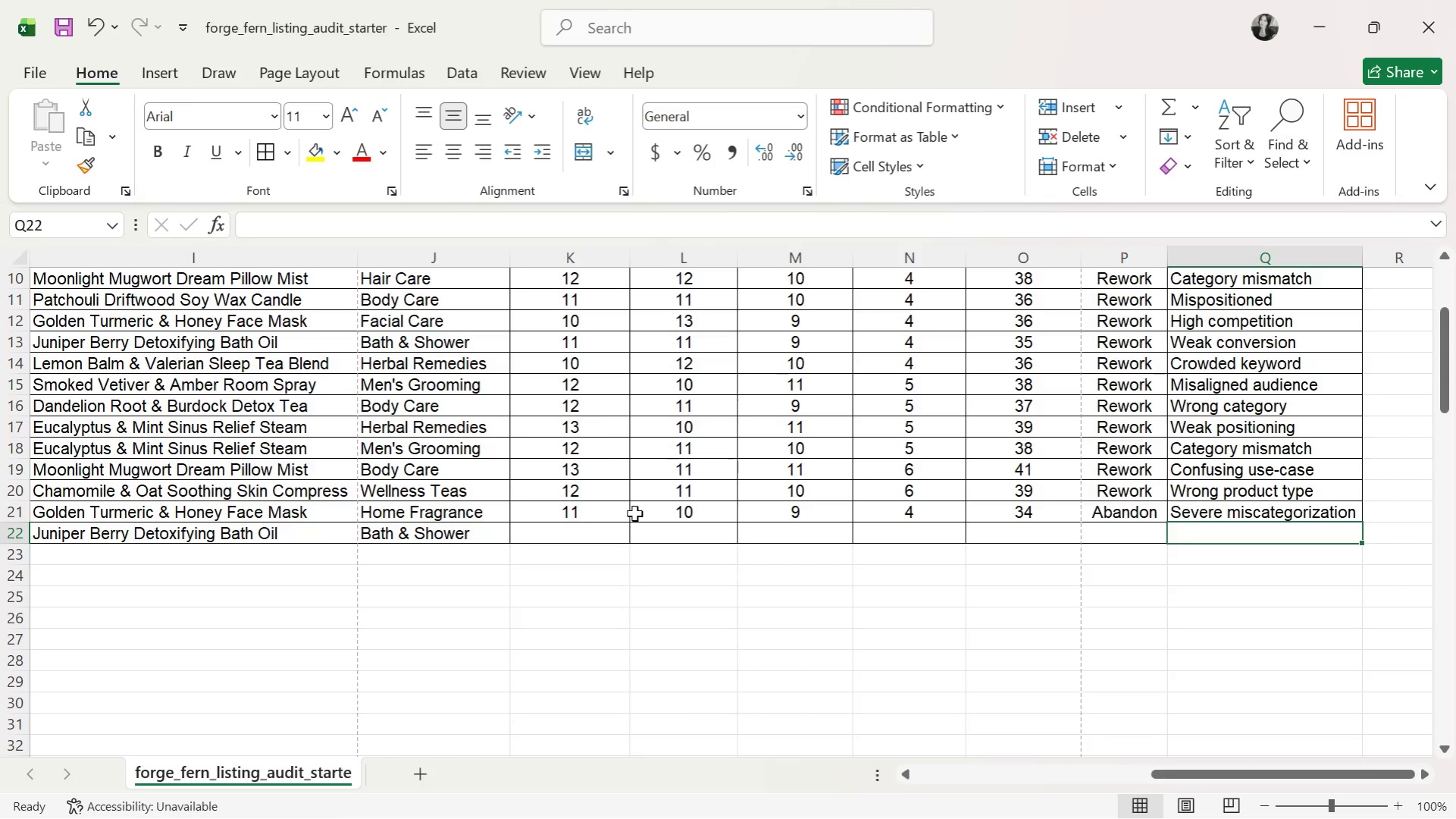 
left_click_drag(start_coordinate=[1166, 772], to_coordinate=[1092, 773])
 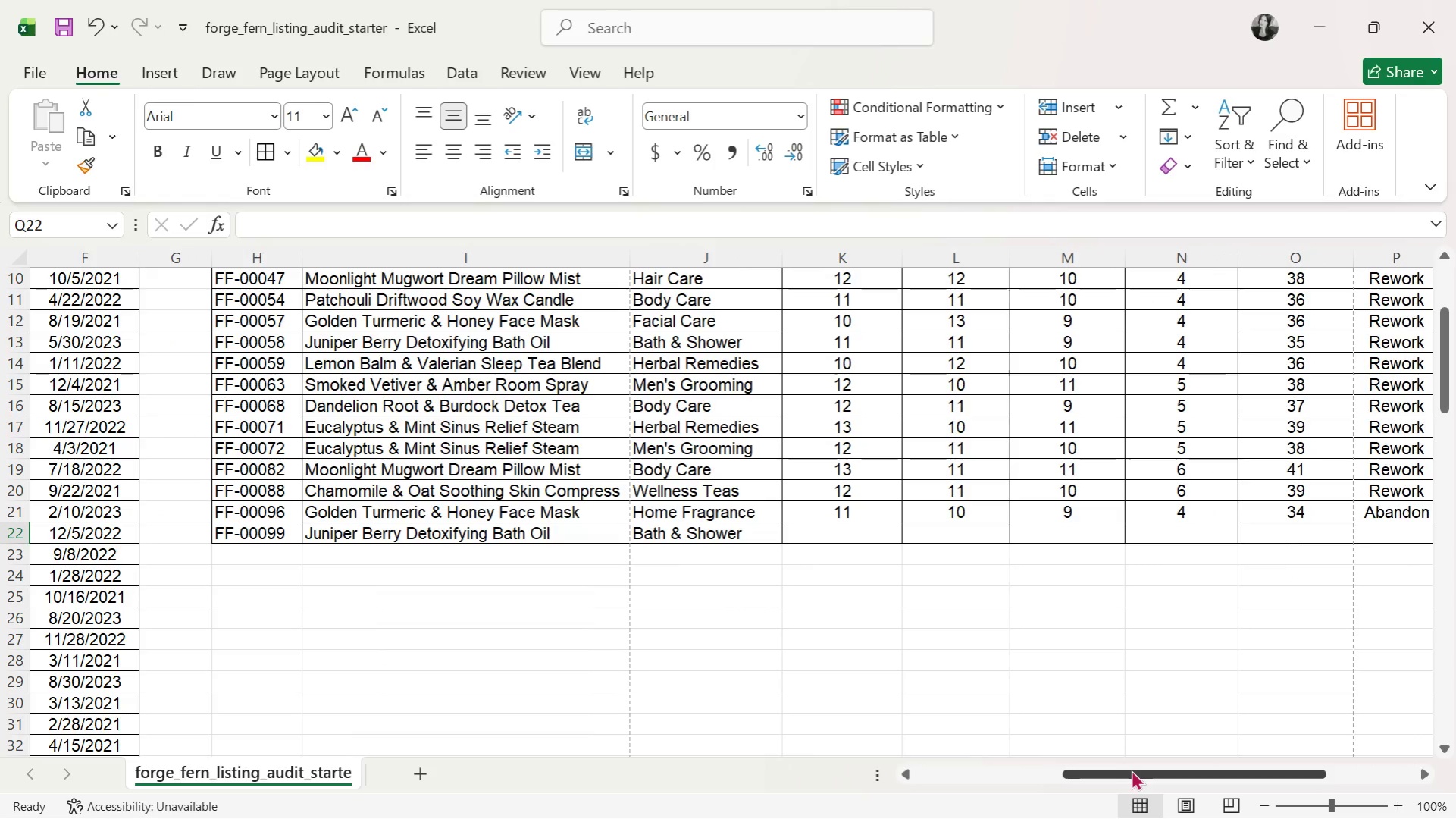 
left_click_drag(start_coordinate=[1132, 770], to_coordinate=[719, 722])
 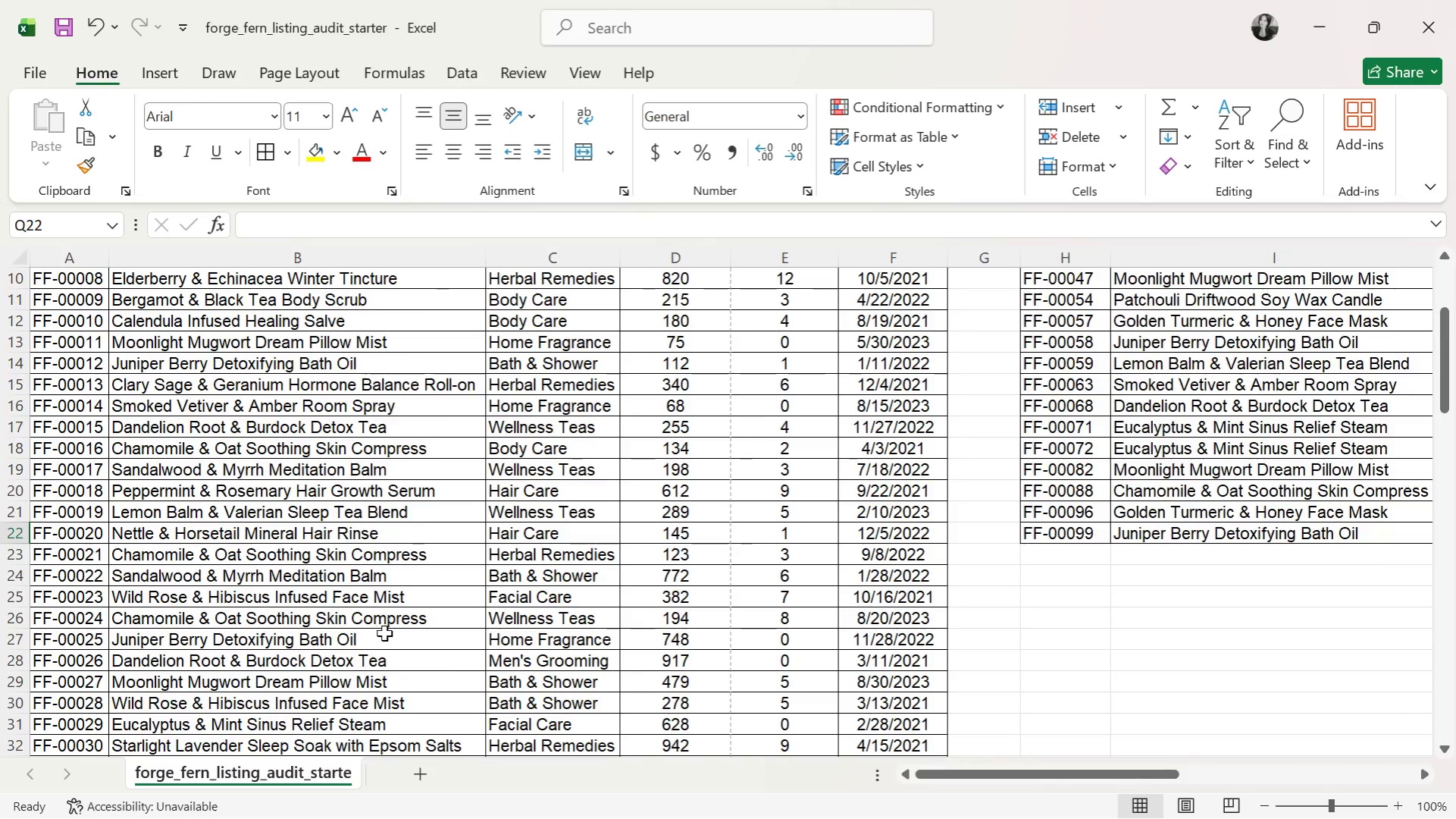 
scroll: coordinate [1201, 575], scroll_direction: down, amount: 26.0
 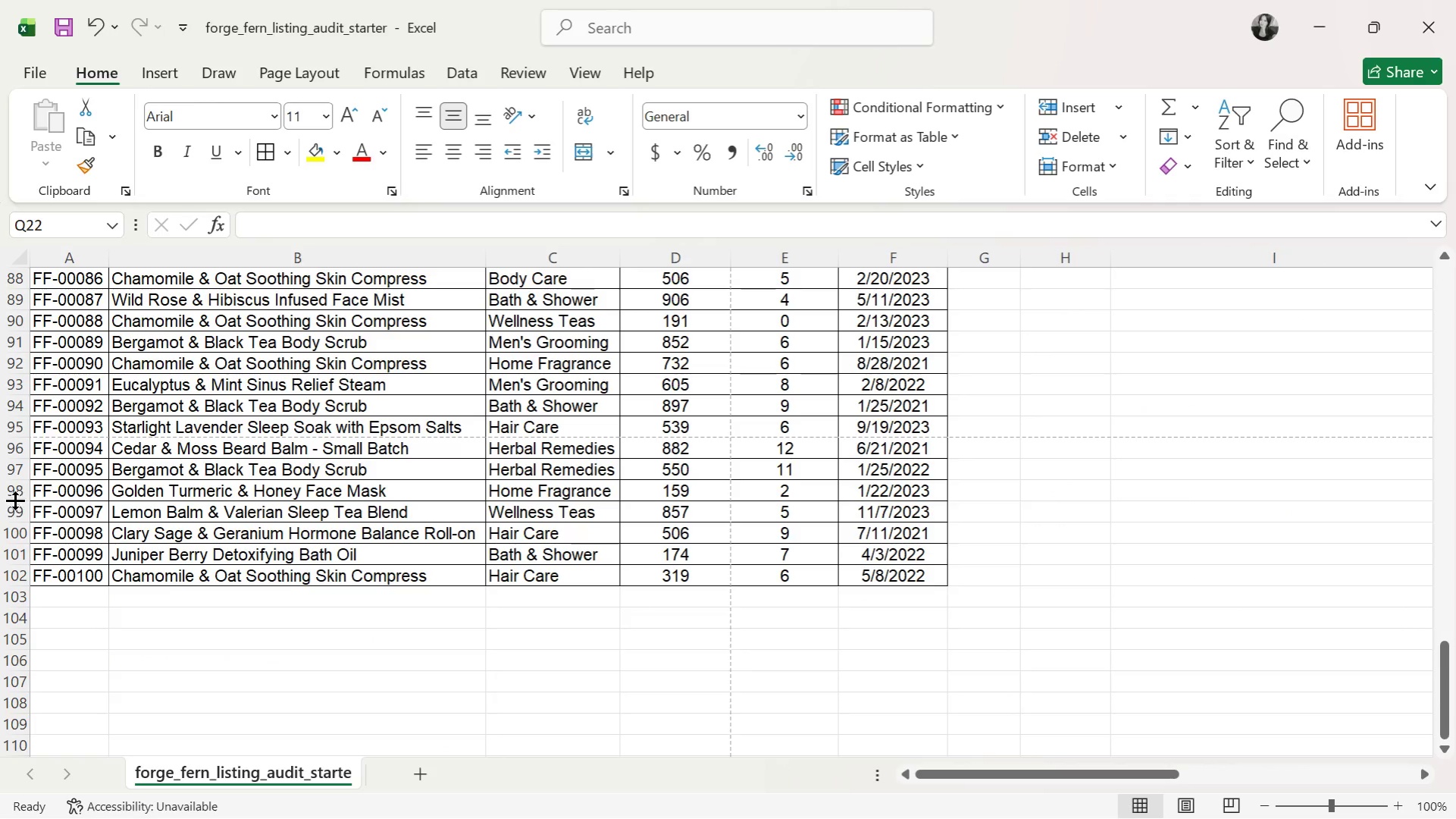 
left_click([11, 486])
 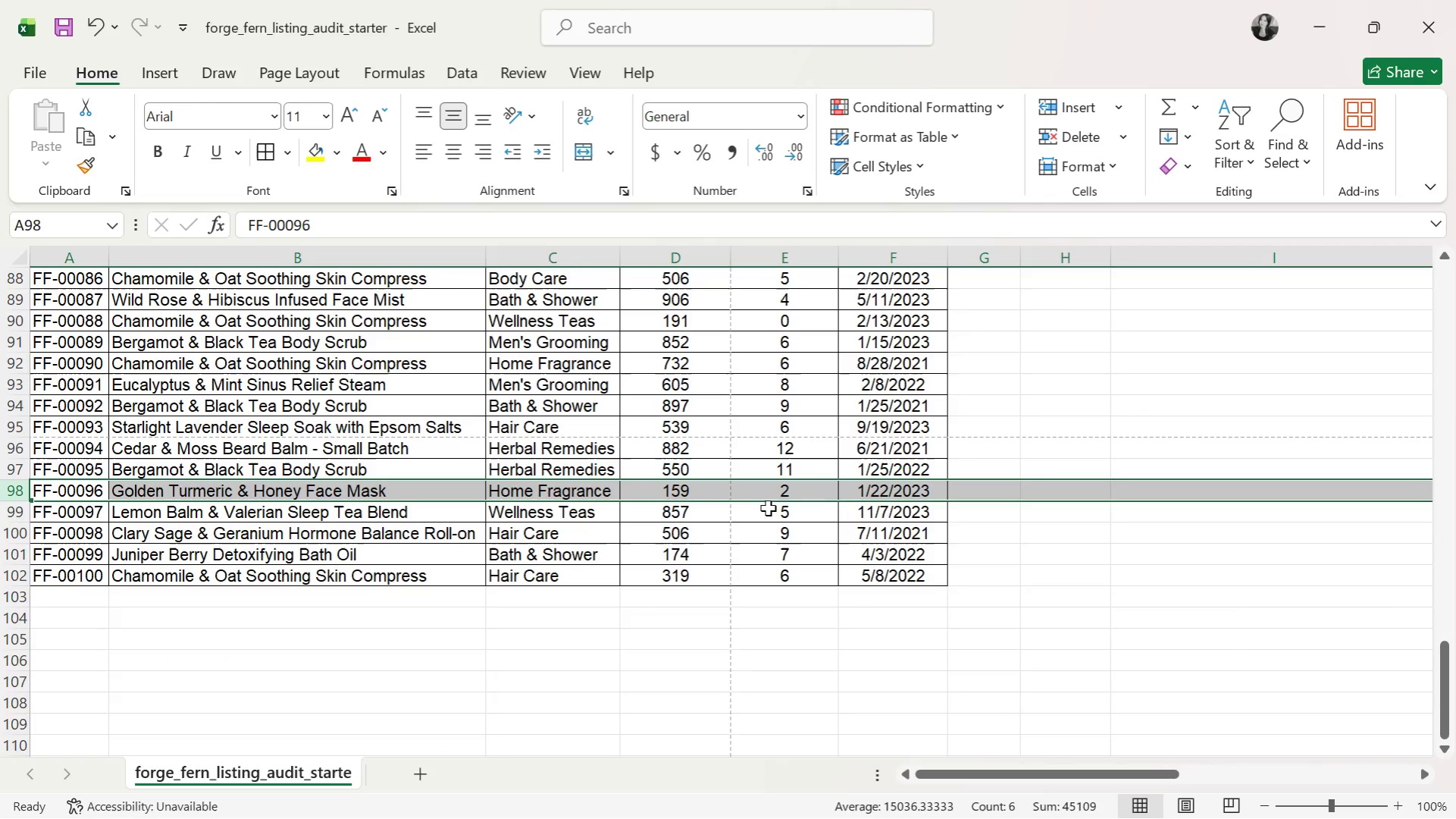 
left_click([1116, 501])
 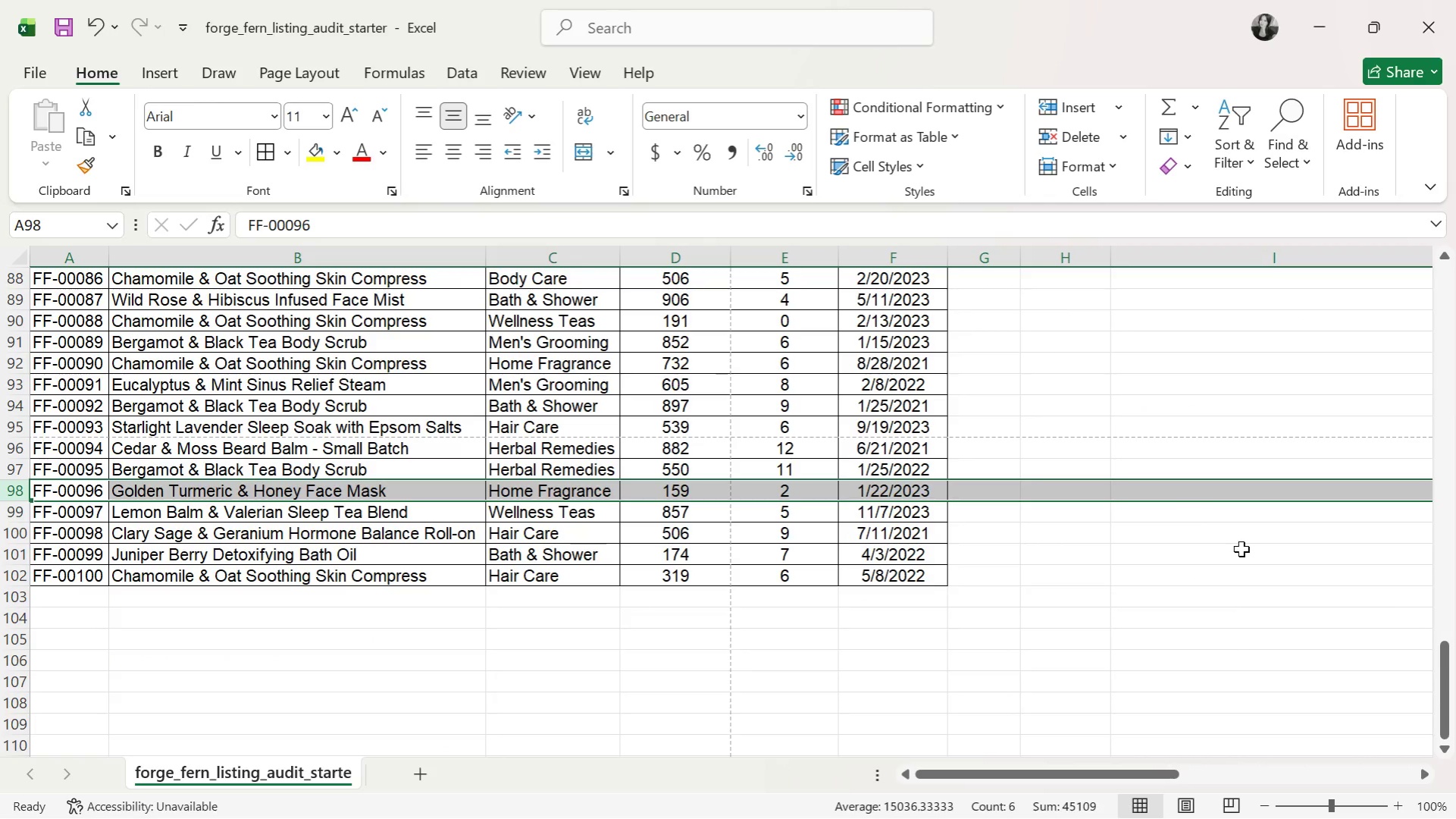 
left_click([1241, 549])
 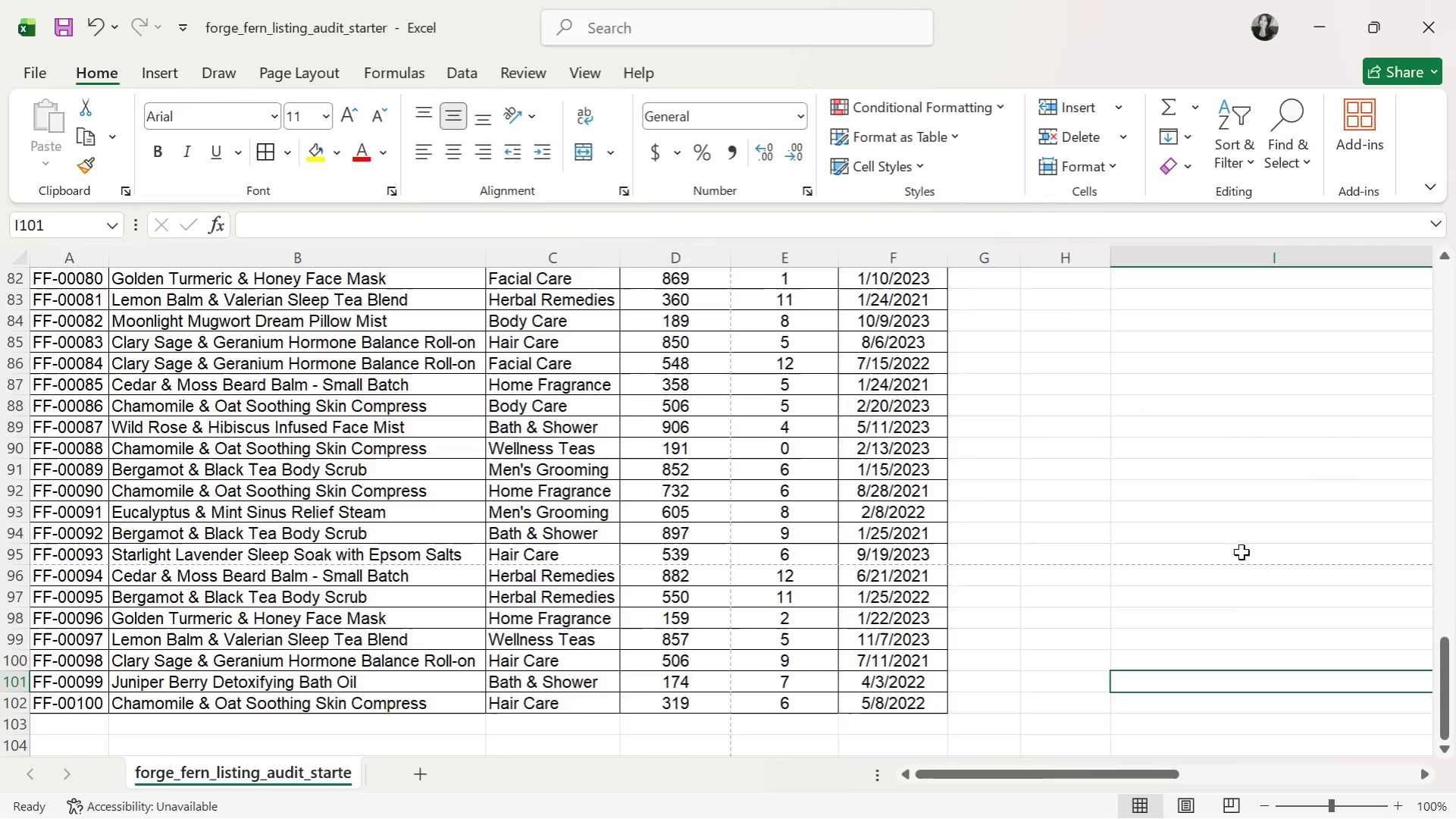 
scroll: coordinate [1230, 618], scroll_direction: up, amount: 33.0
 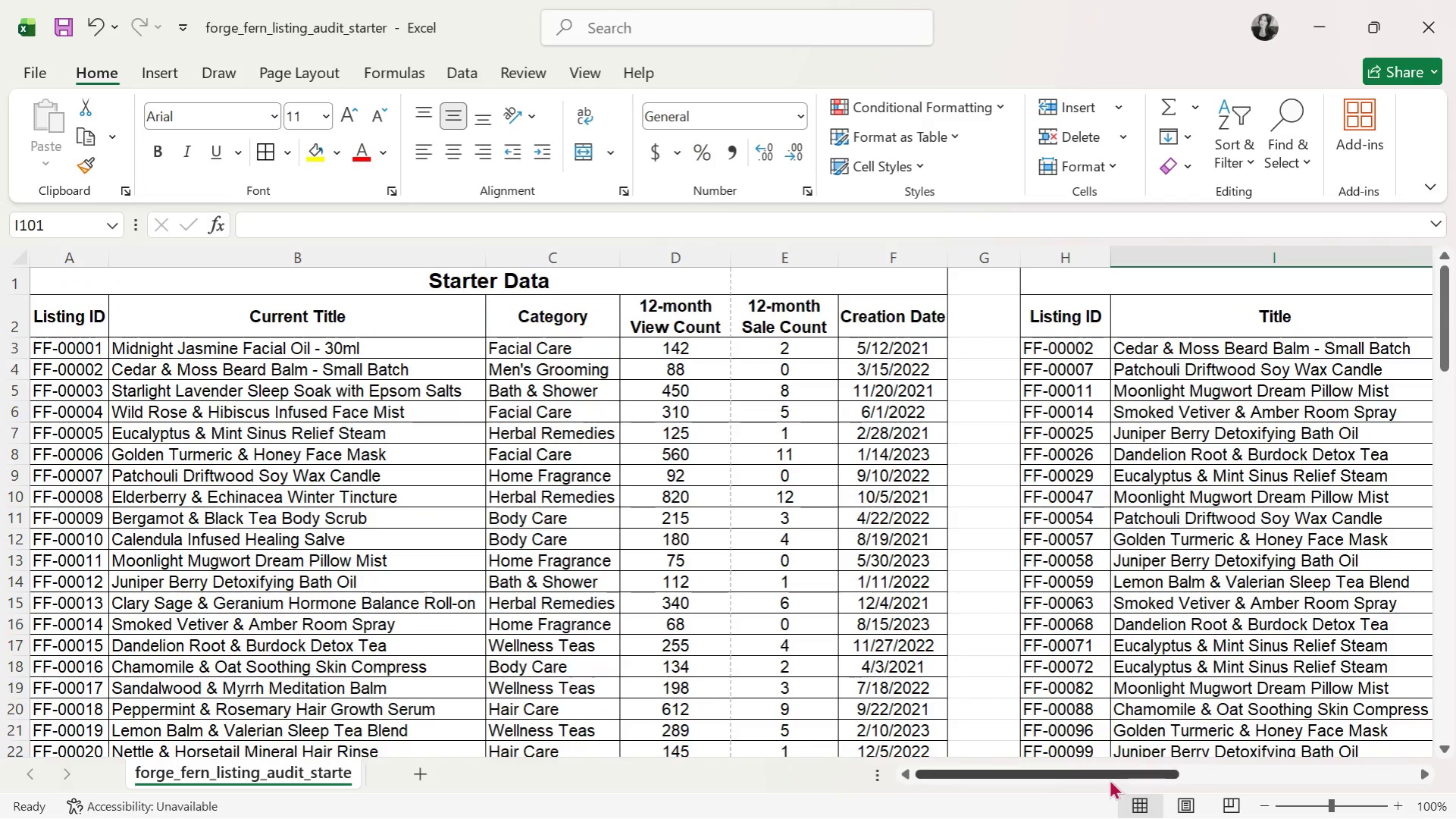 
left_click_drag(start_coordinate=[1109, 779], to_coordinate=[1339, 772])
 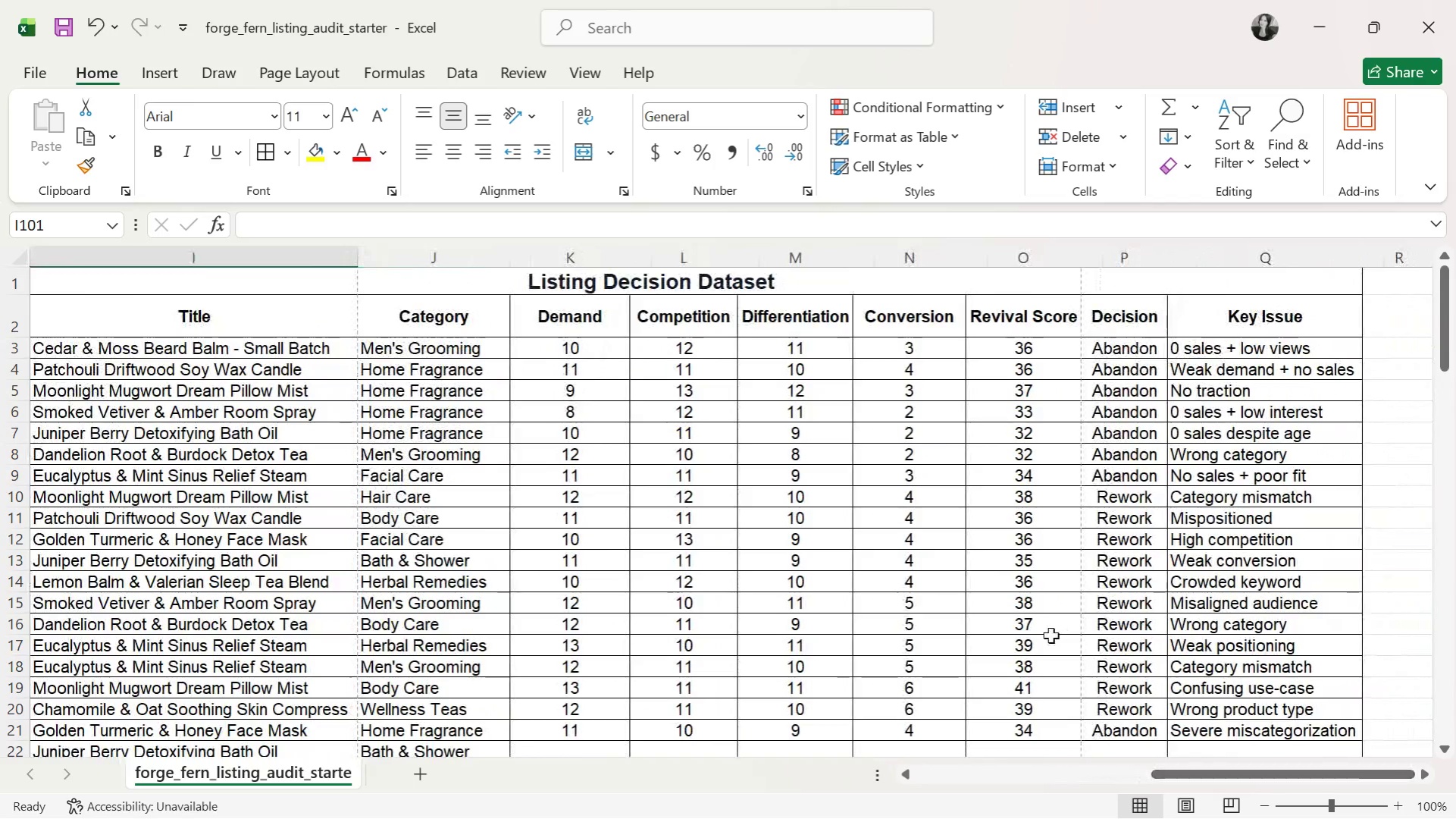 
scroll: coordinate [1050, 635], scroll_direction: down, amount: 3.0
 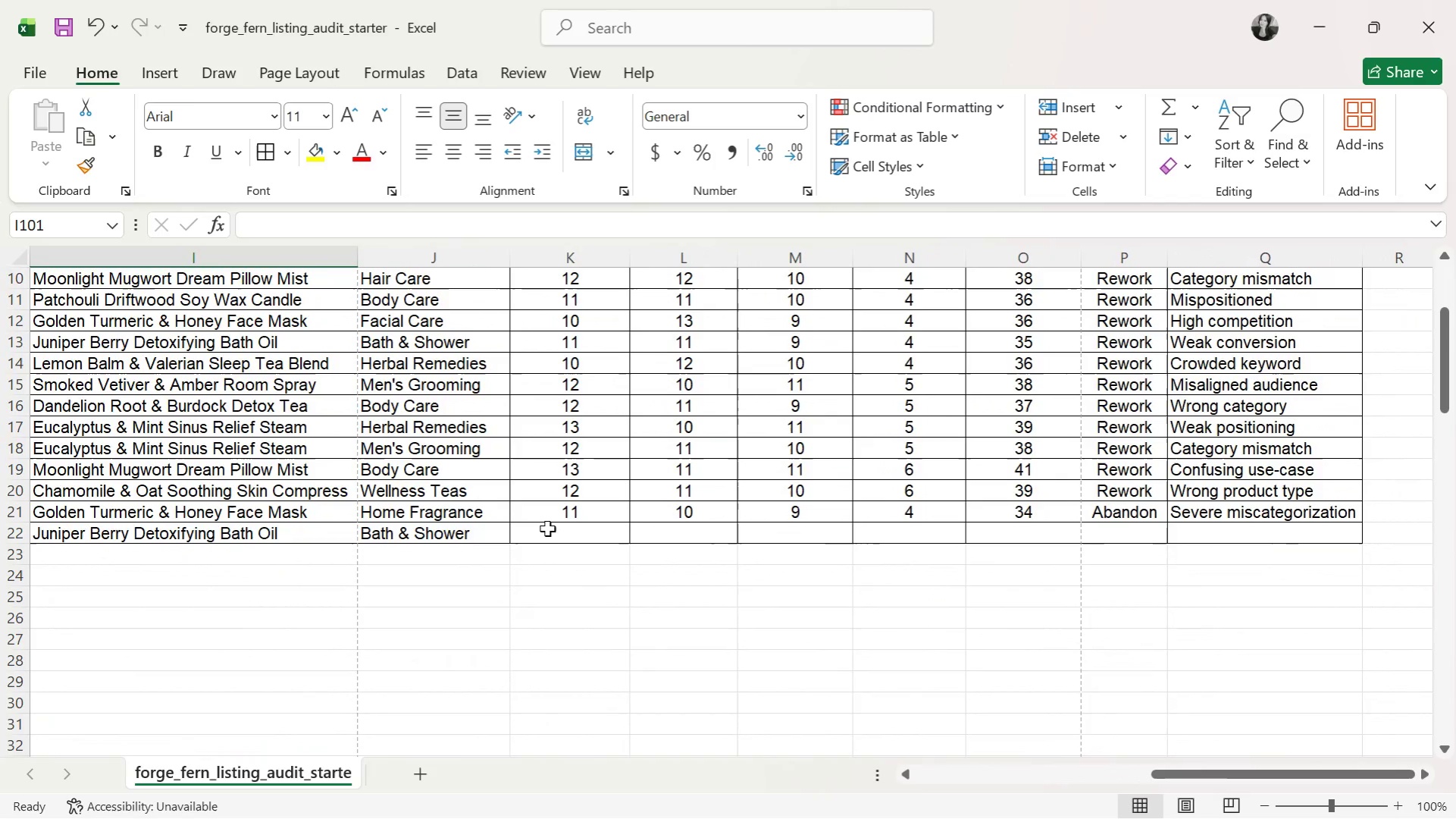 
left_click([550, 536])
 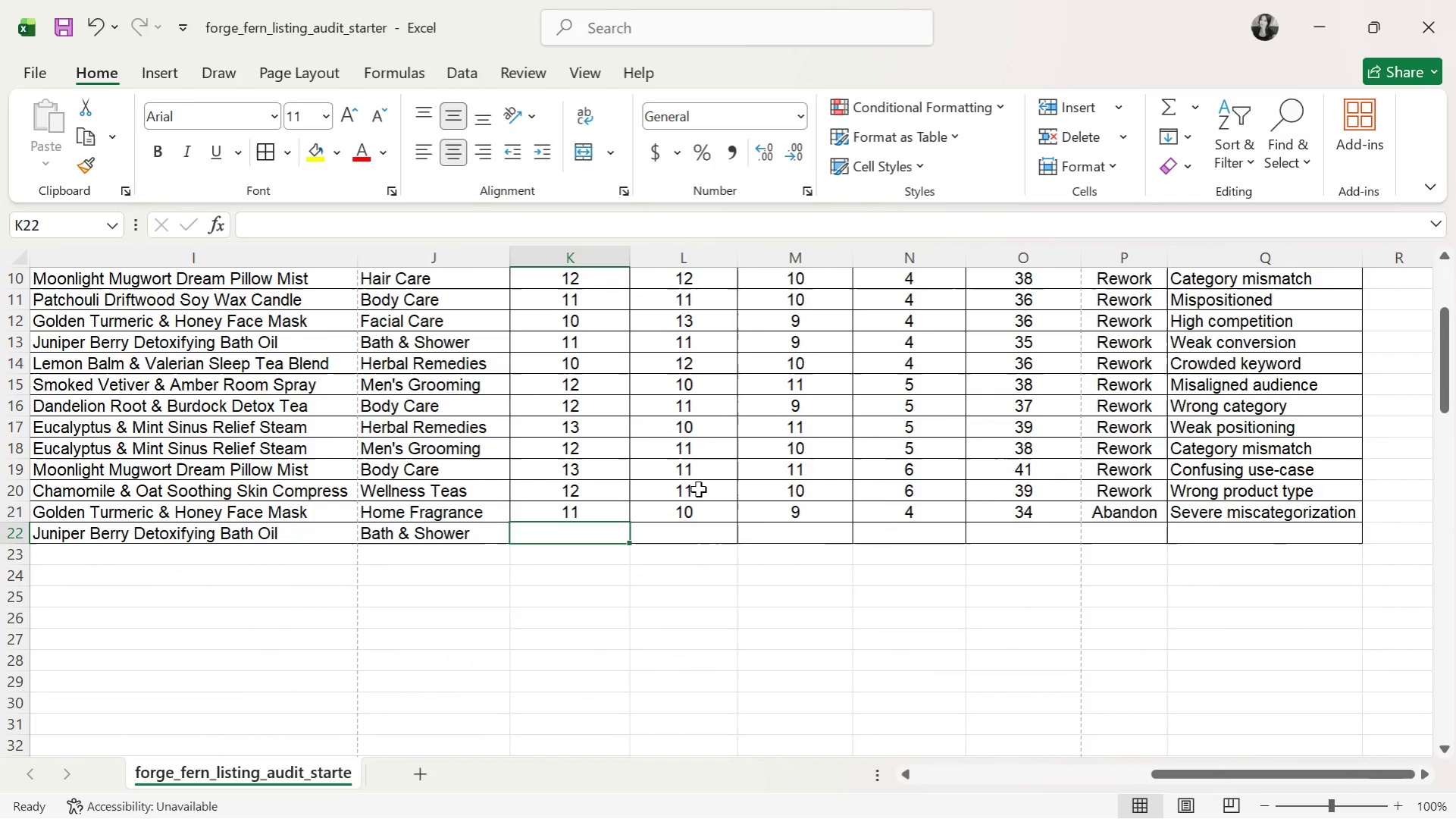 
type(12)
 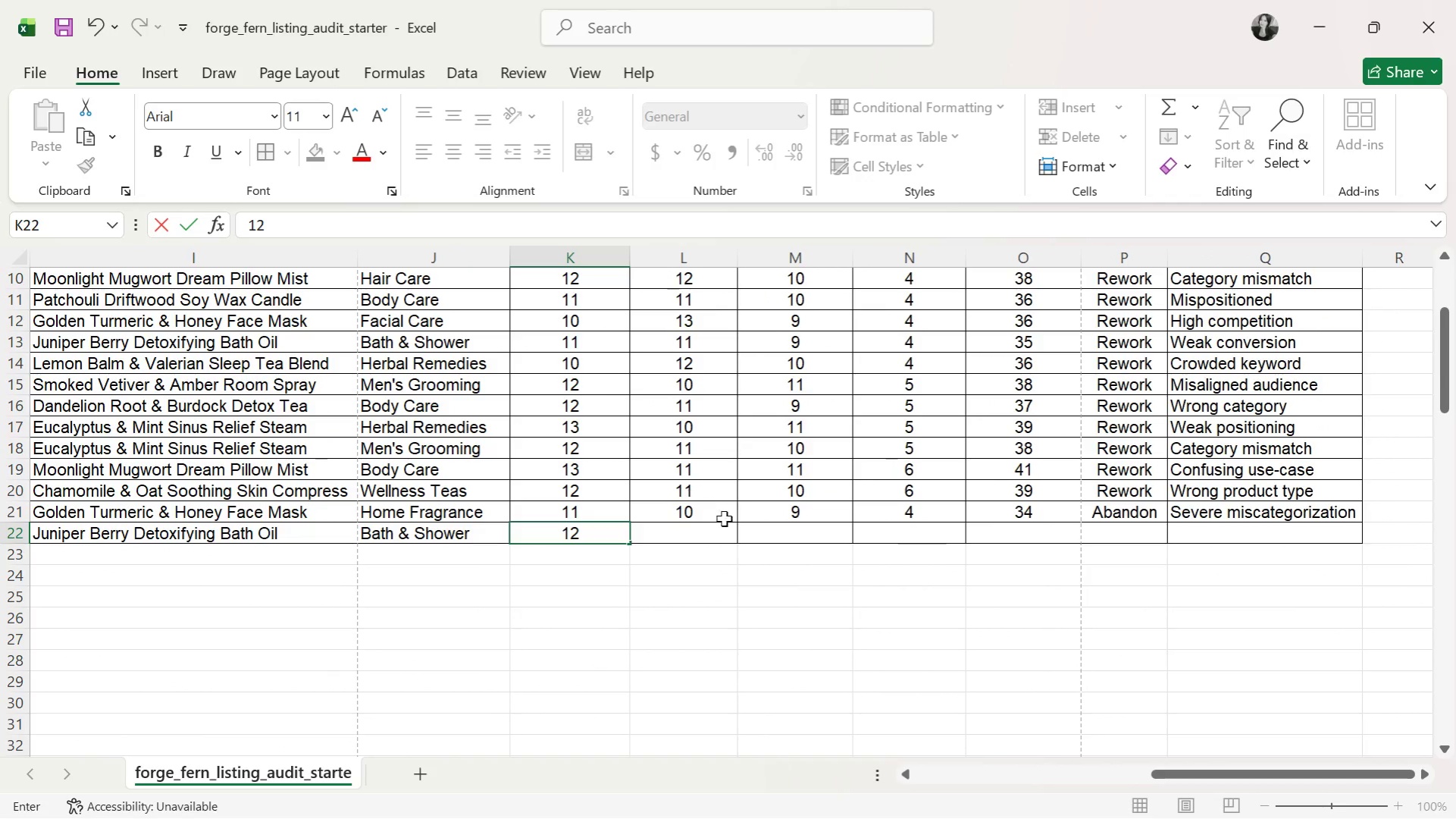 
key(Alt+Tab)